 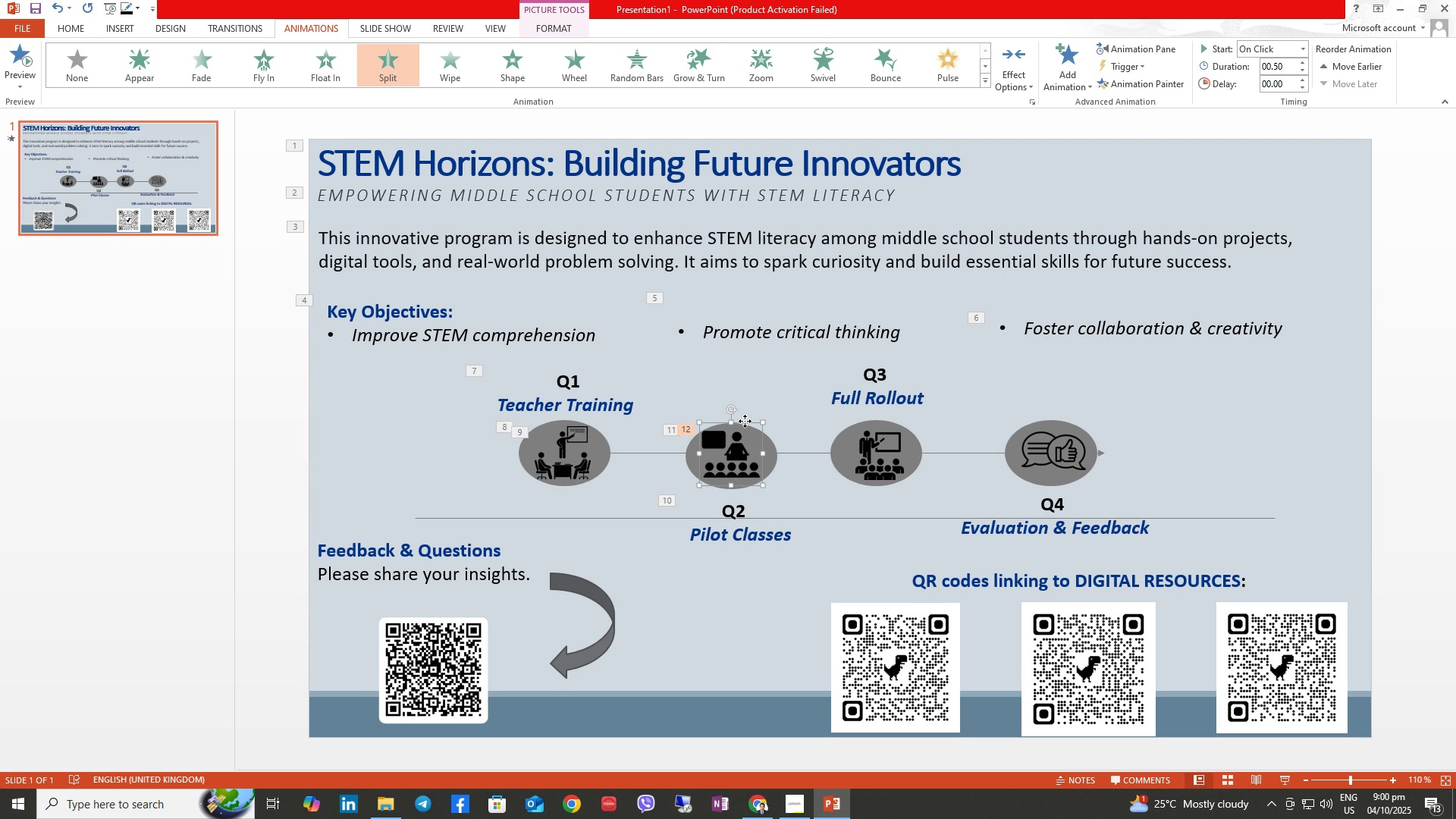 
left_click([893, 403])
 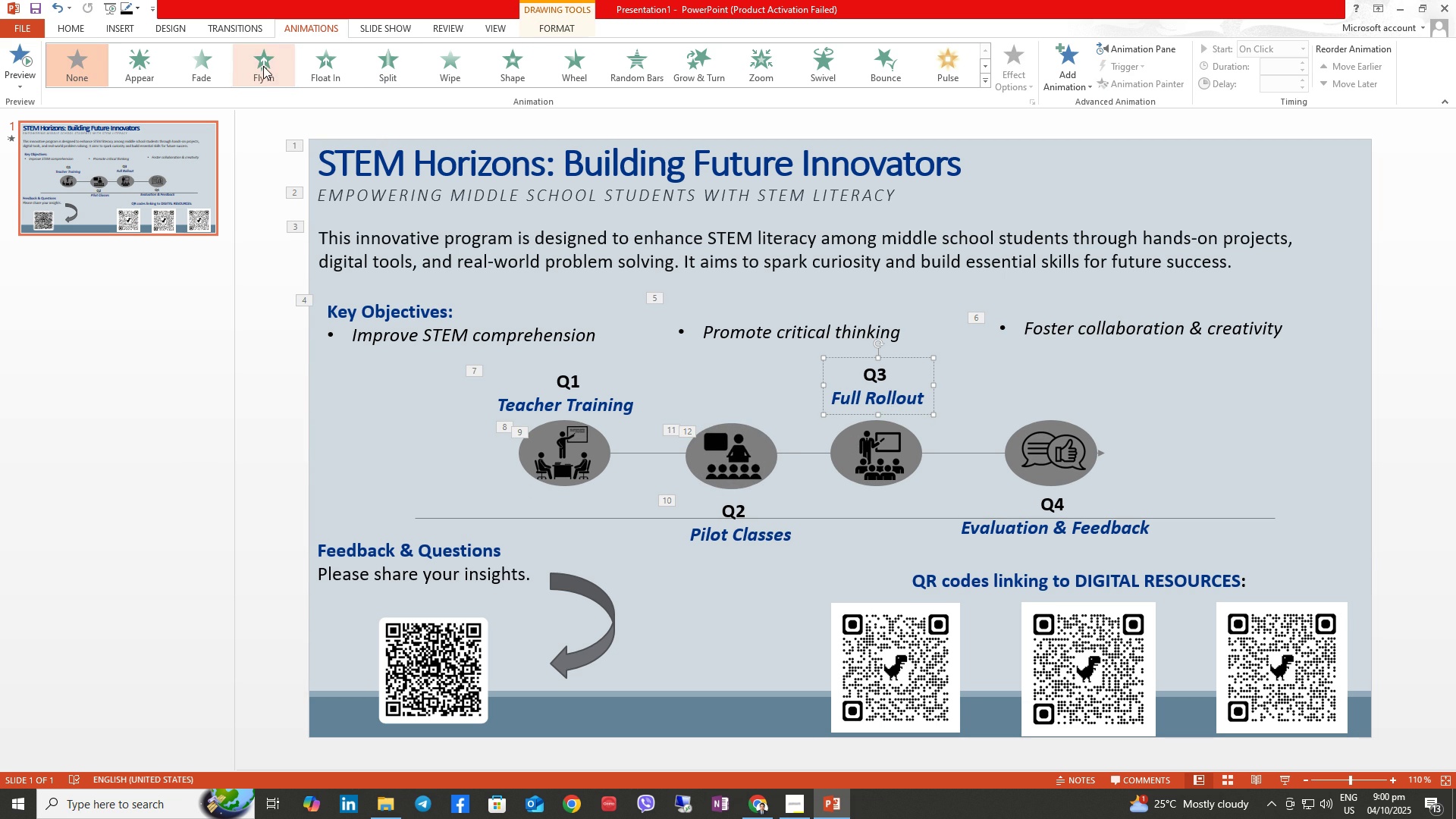 
left_click([327, 63])
 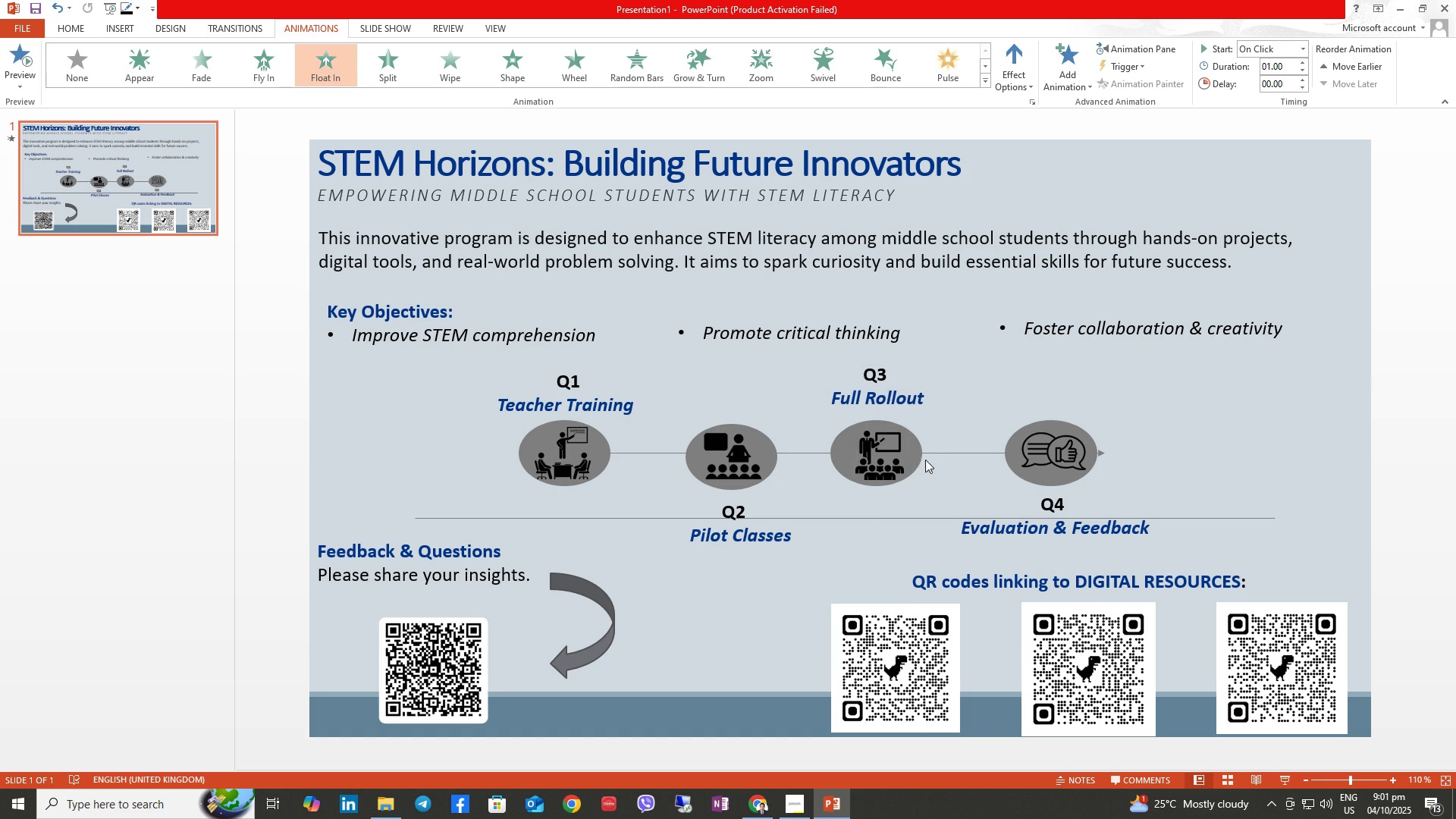 
left_click([918, 457])
 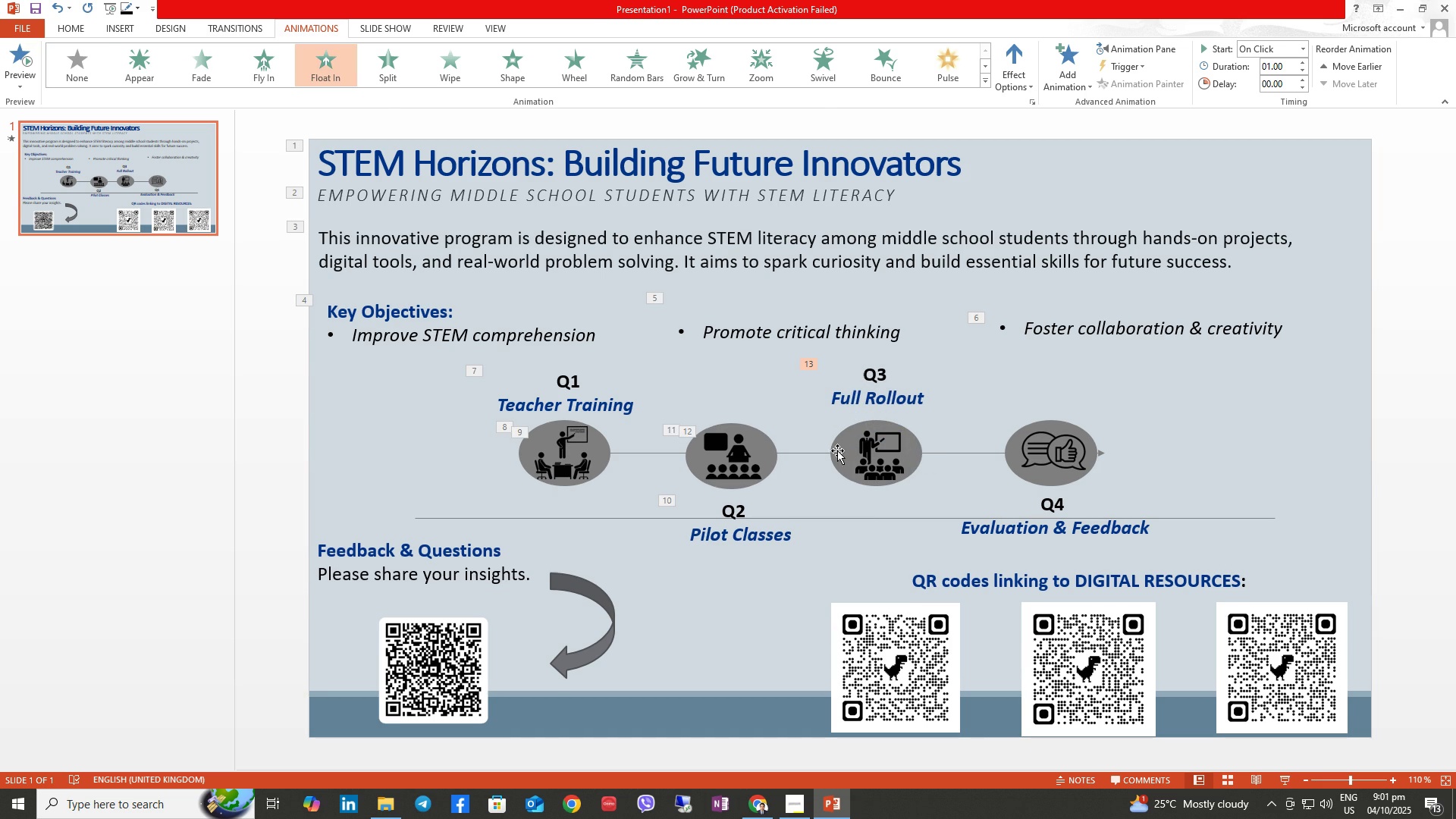 
left_click([837, 450])
 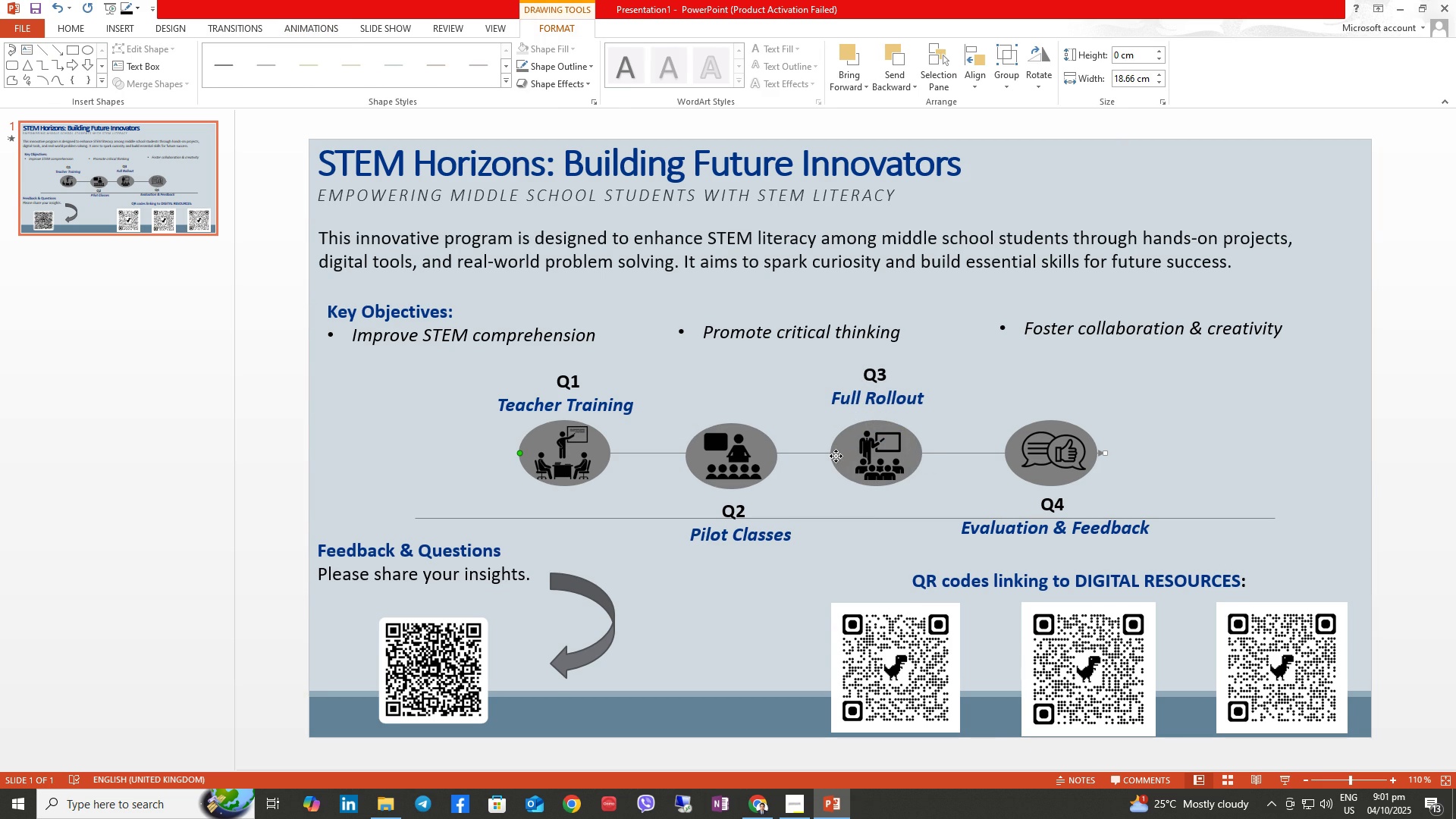 
triple_click([836, 456])
 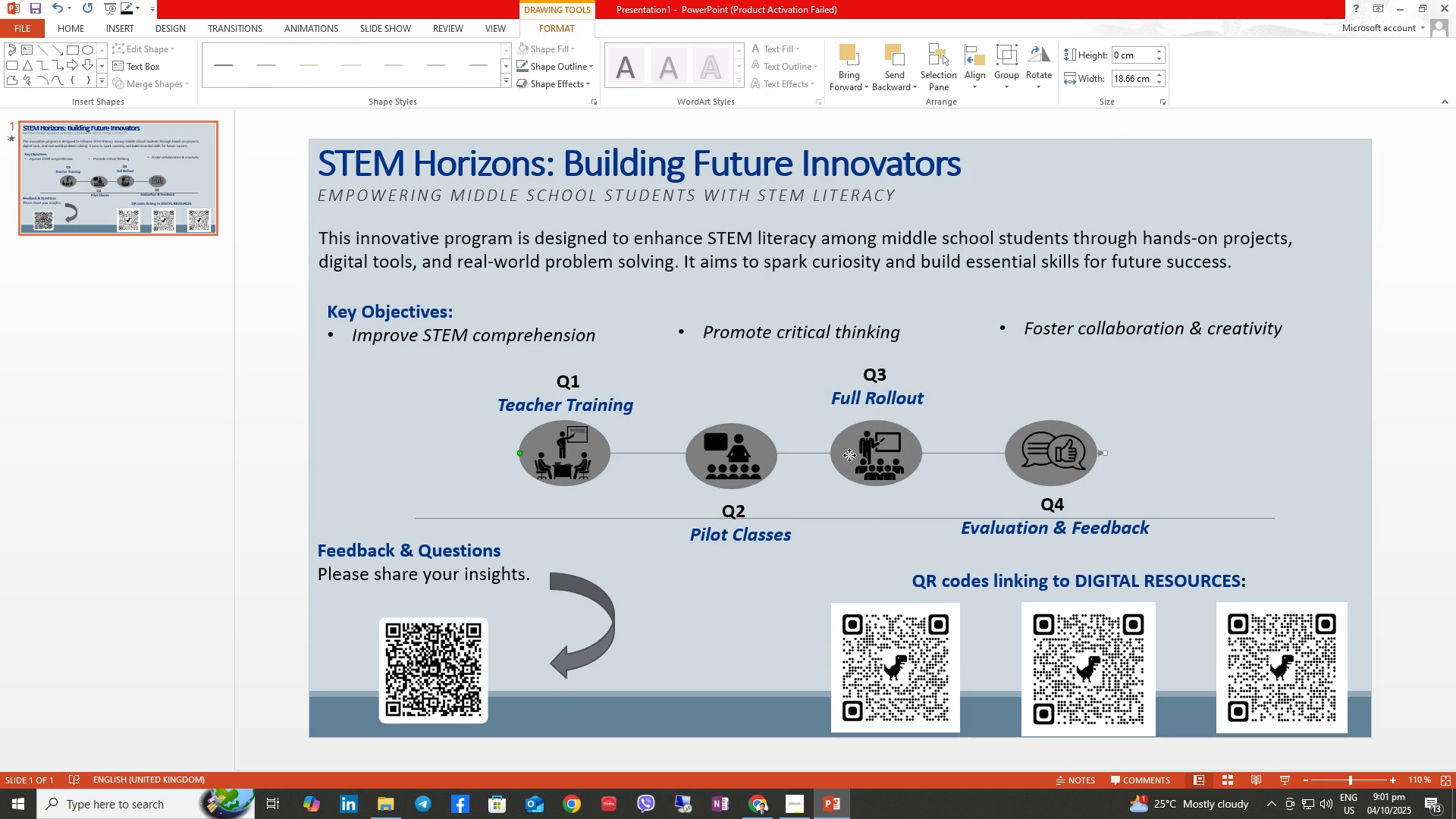 
triple_click([849, 455])
 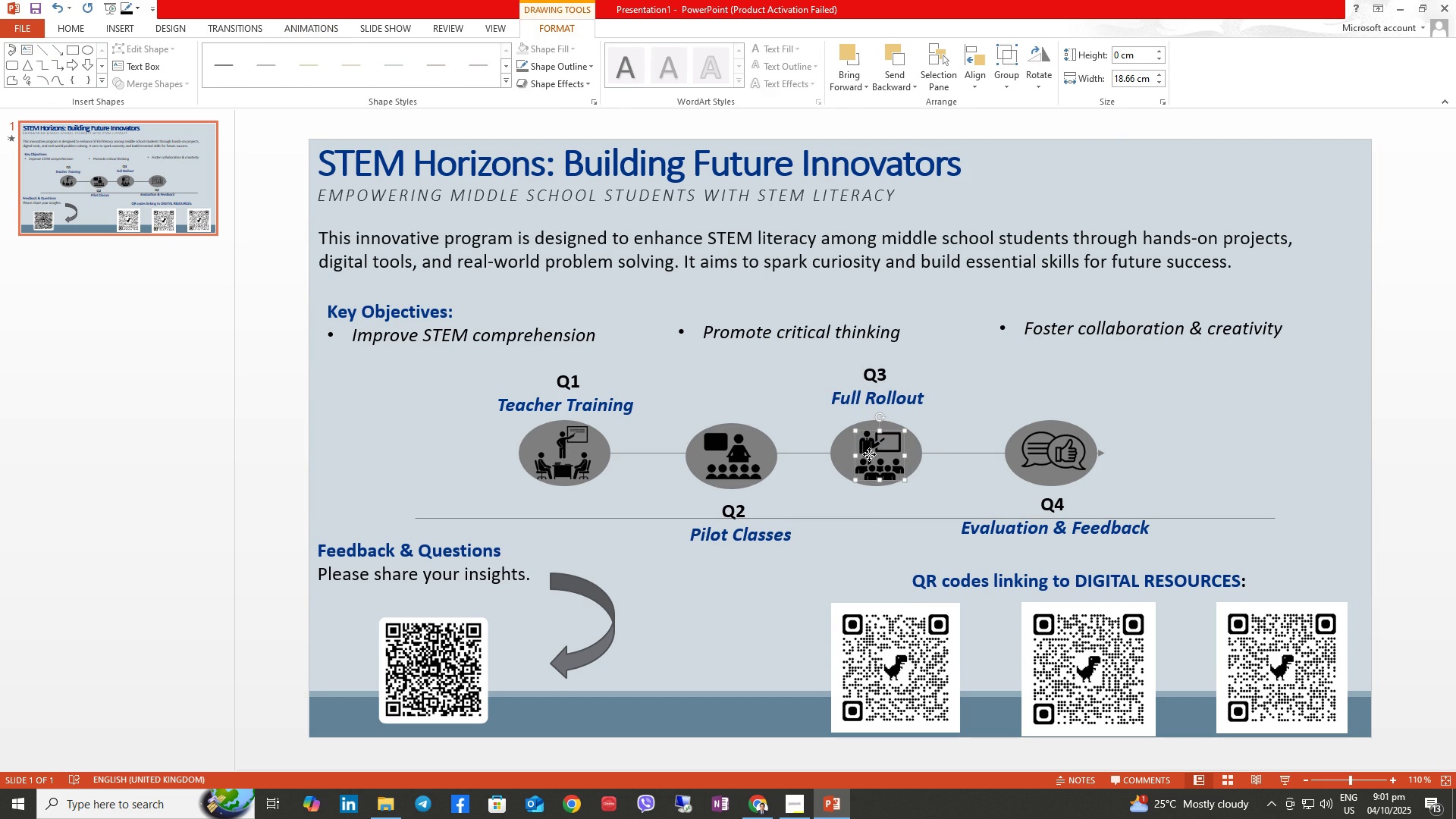 
triple_click([869, 454])
 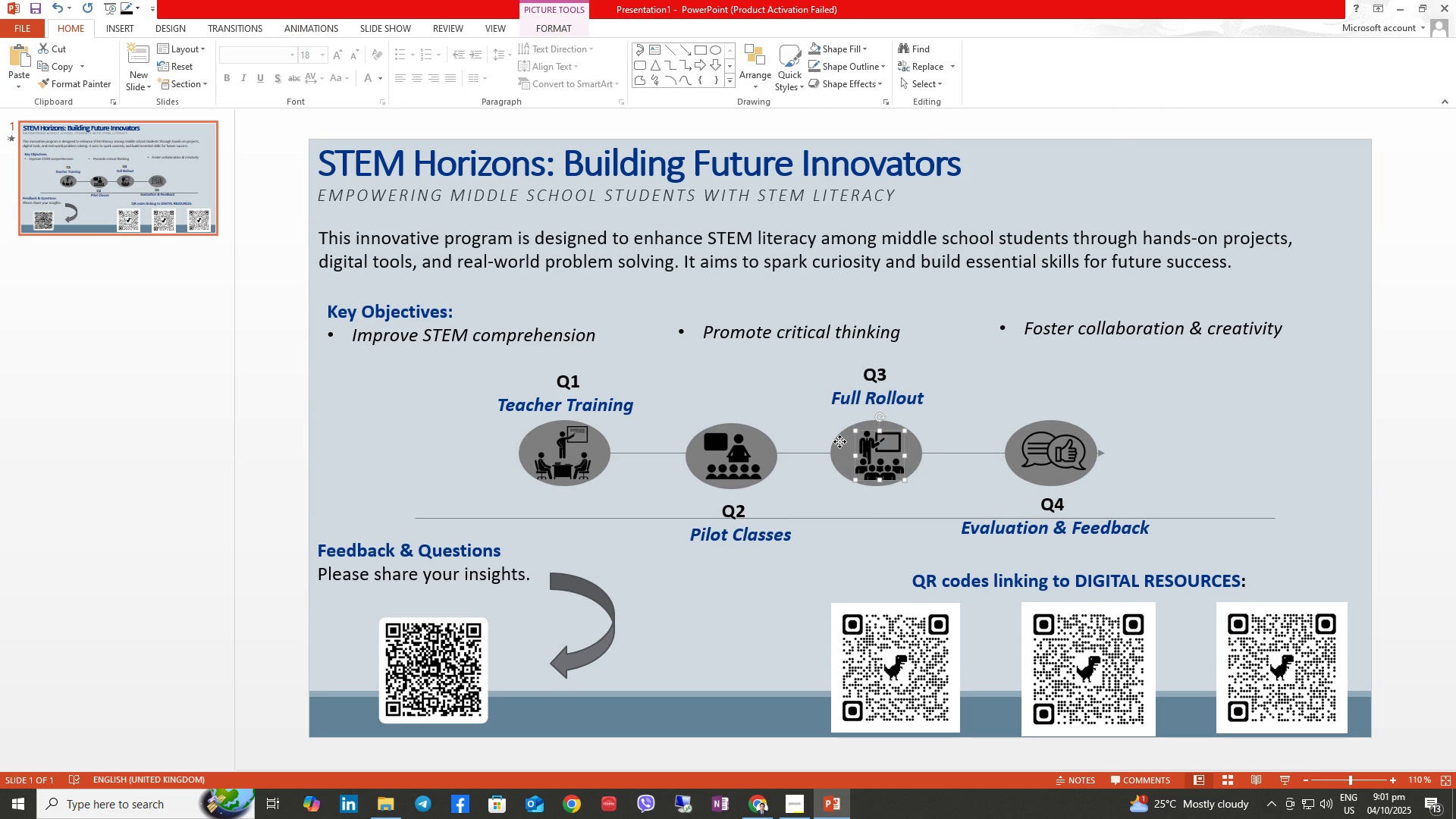 
left_click([839, 441])
 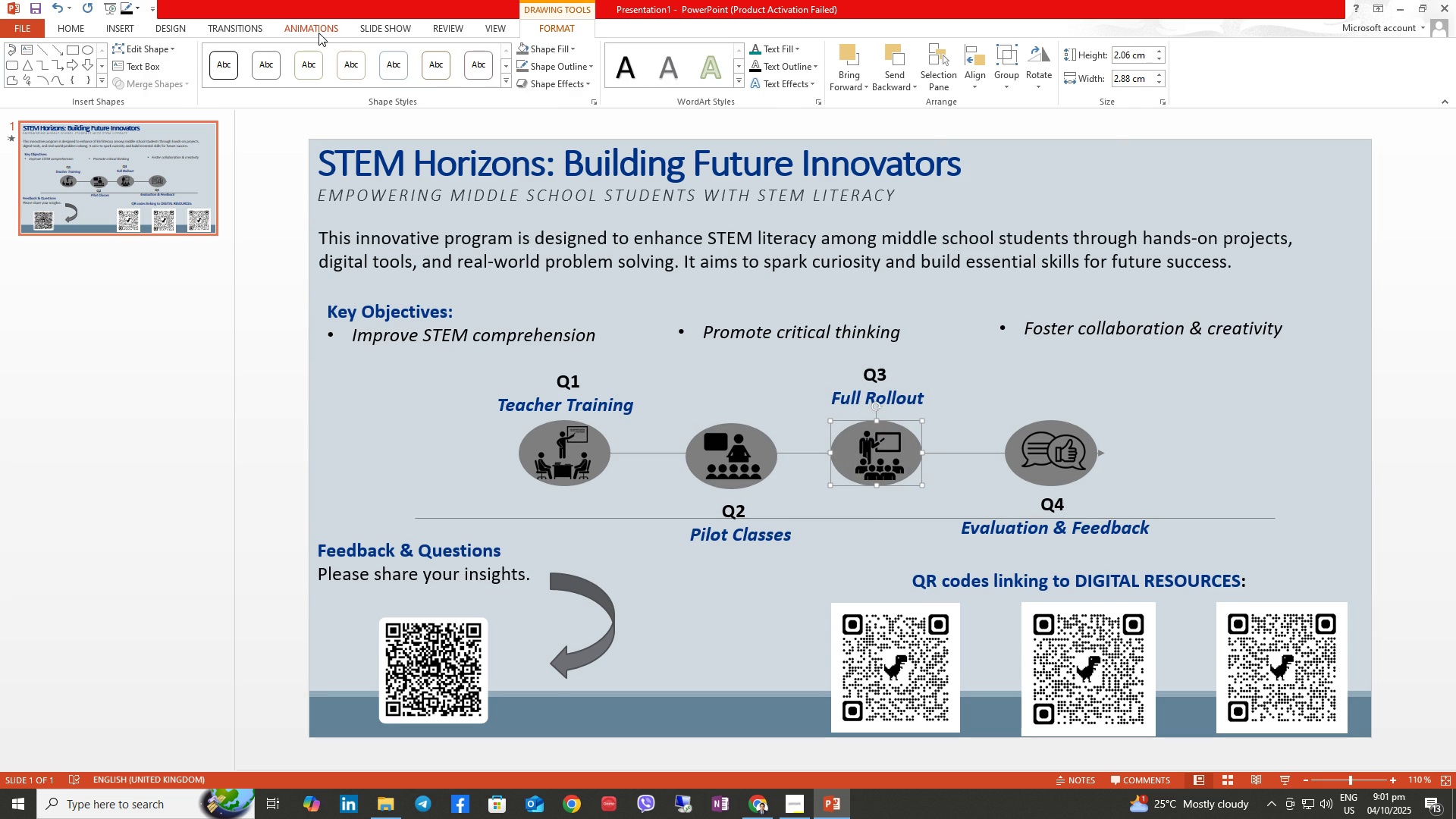 
left_click([318, 32])
 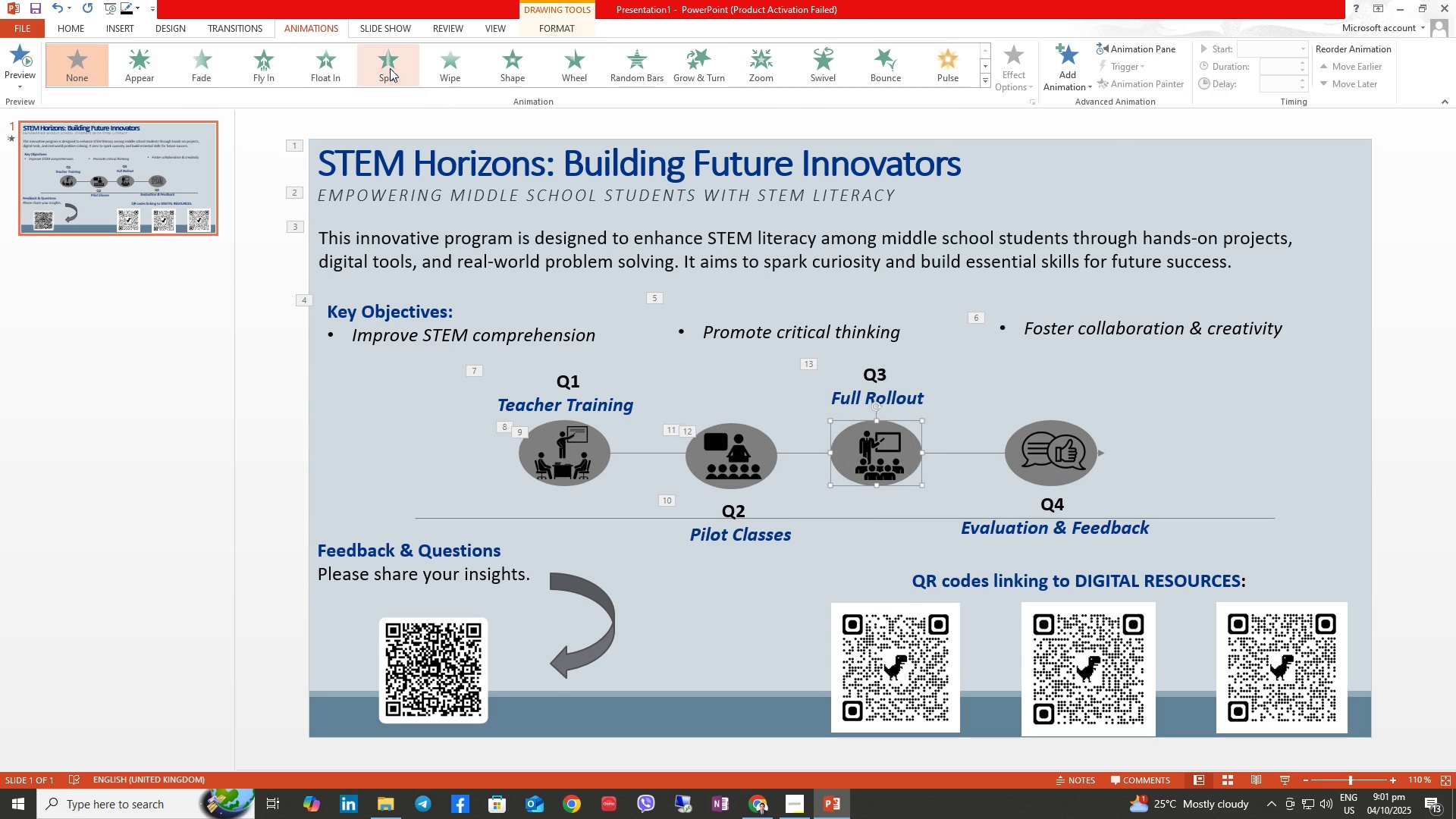 
left_click([388, 67])
 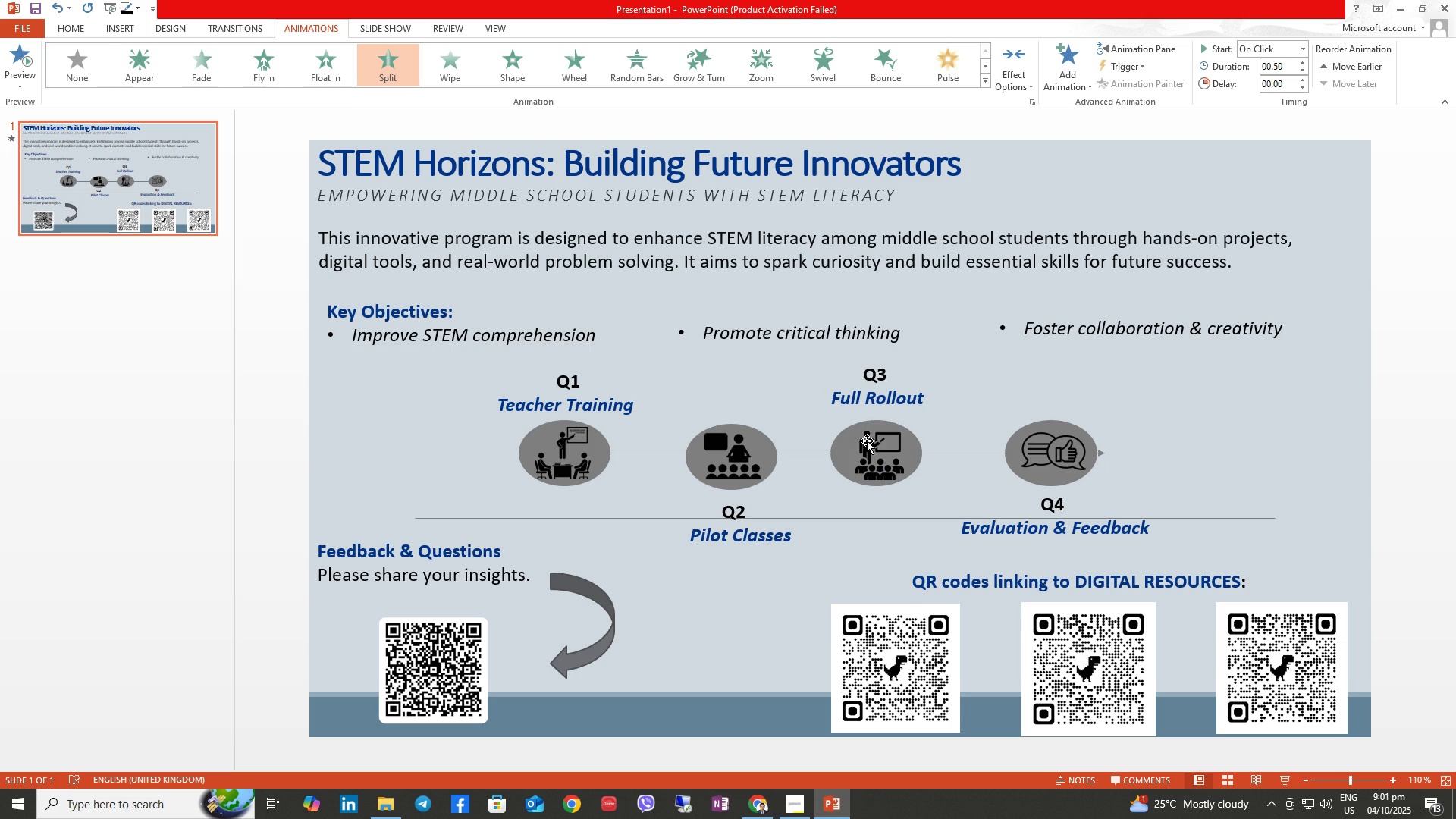 
left_click([873, 447])
 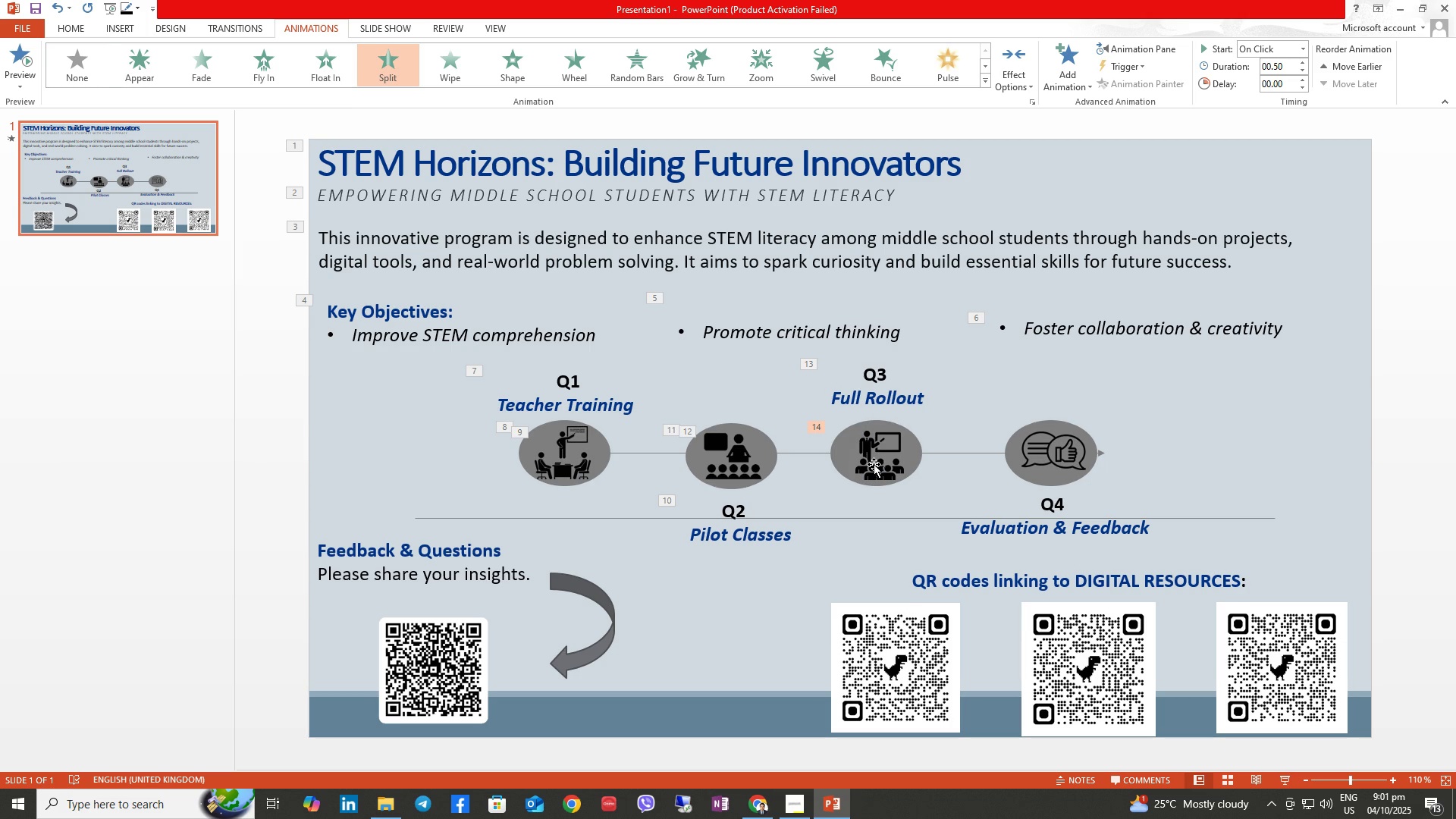 
left_click([874, 464])
 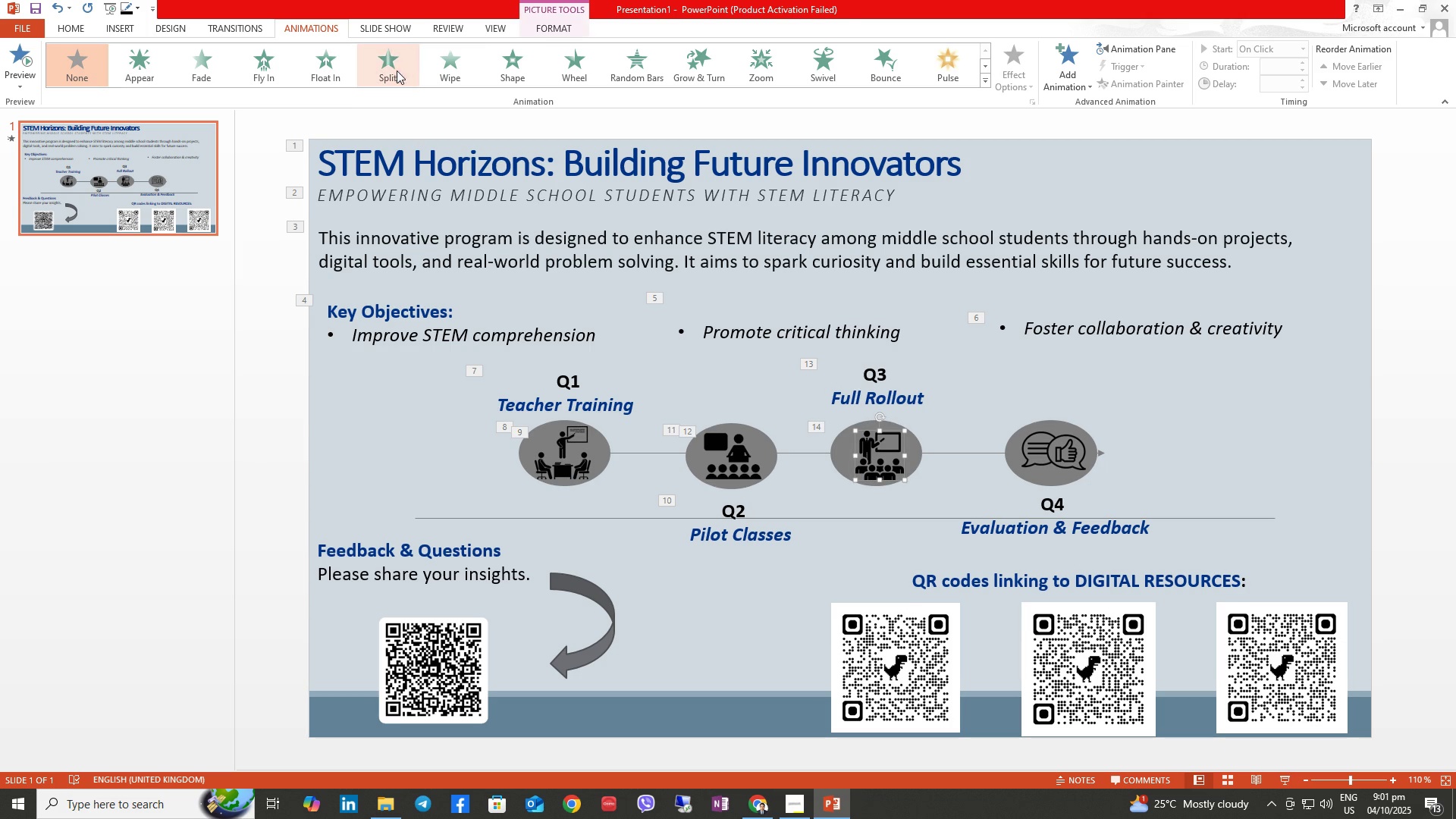 
left_click([396, 70])
 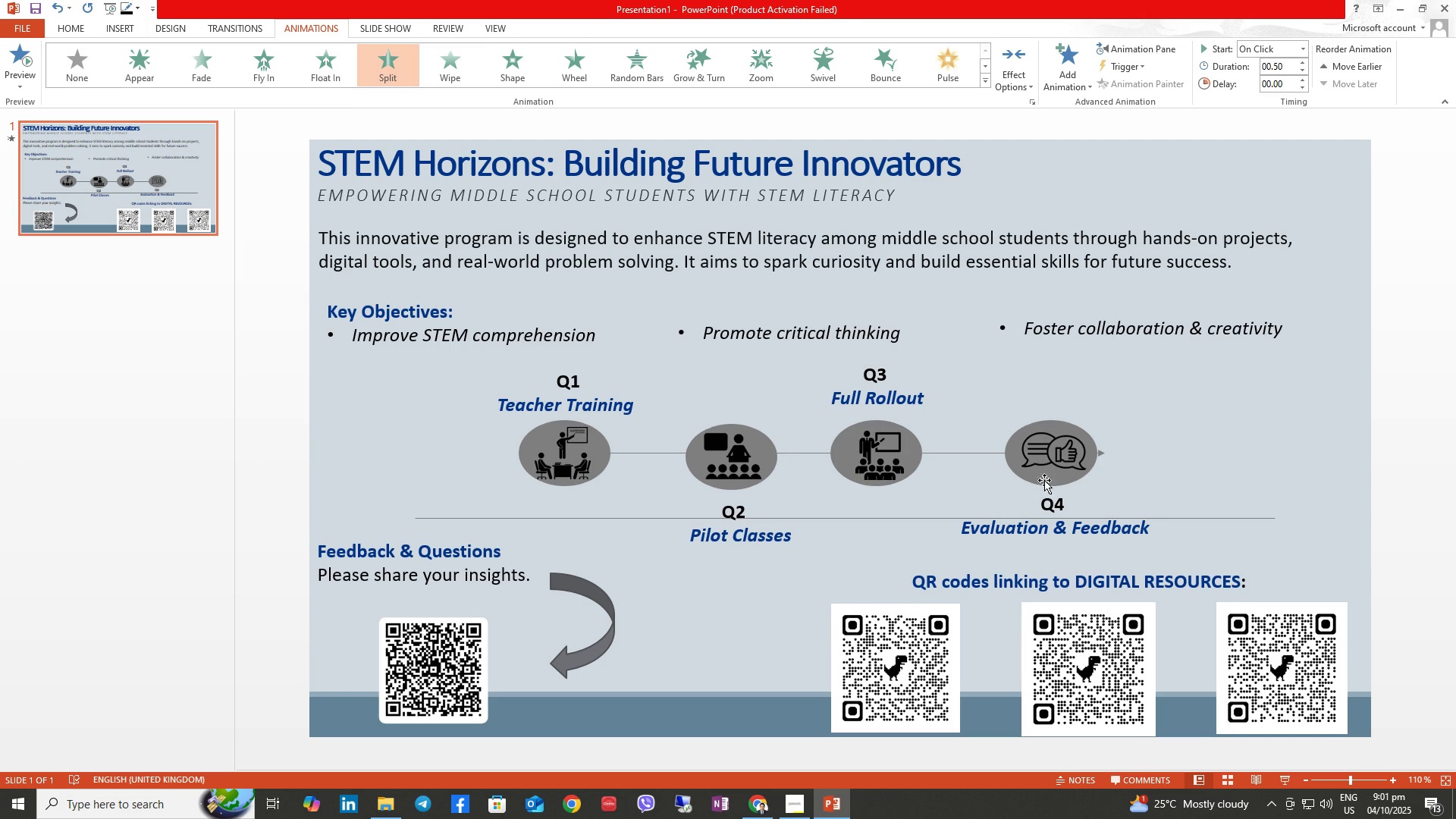 
left_click([1045, 460])
 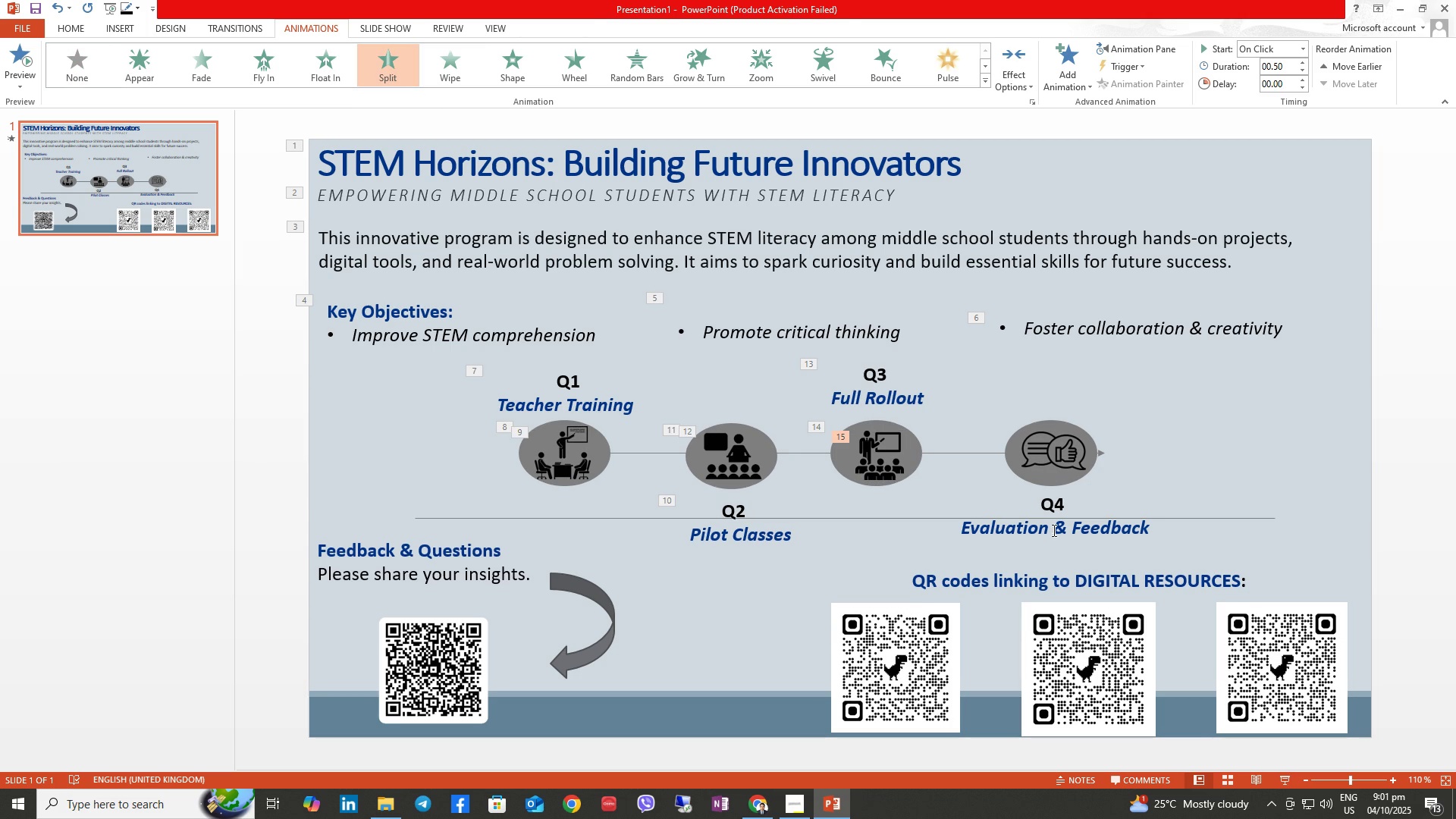 
left_click([1053, 528])
 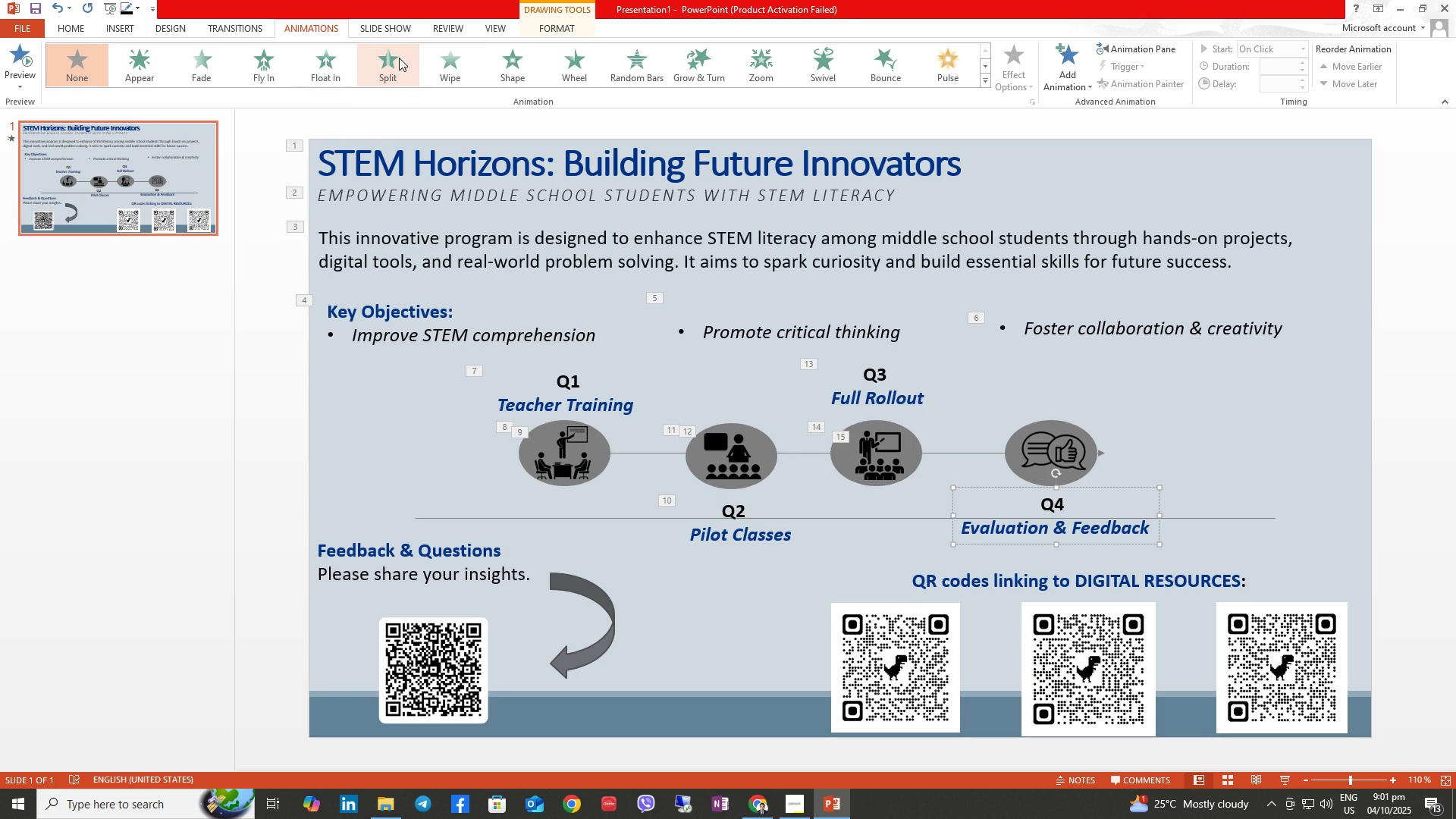 
left_click([331, 64])
 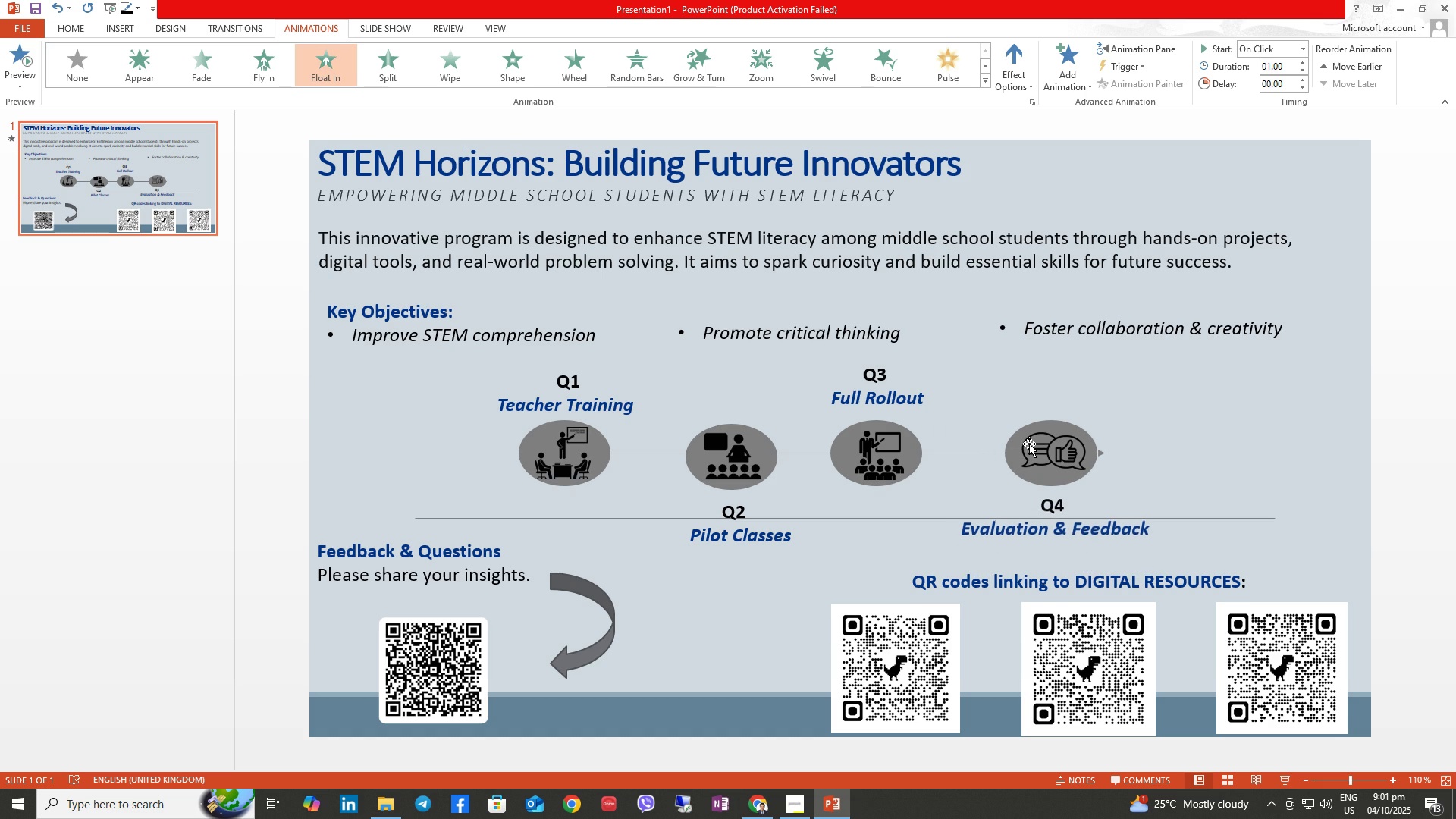 
left_click([1029, 444])
 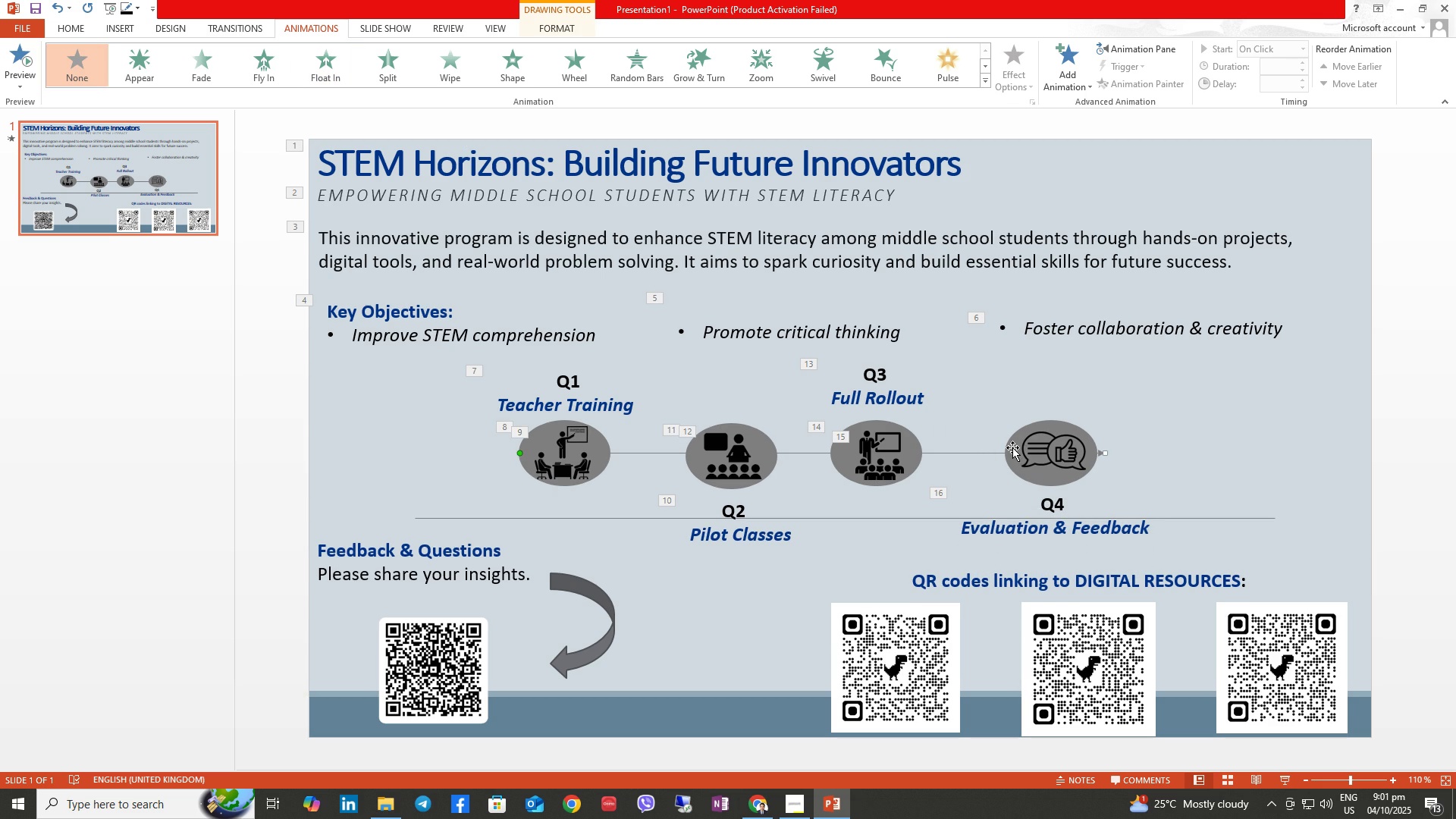 
double_click([1012, 447])
 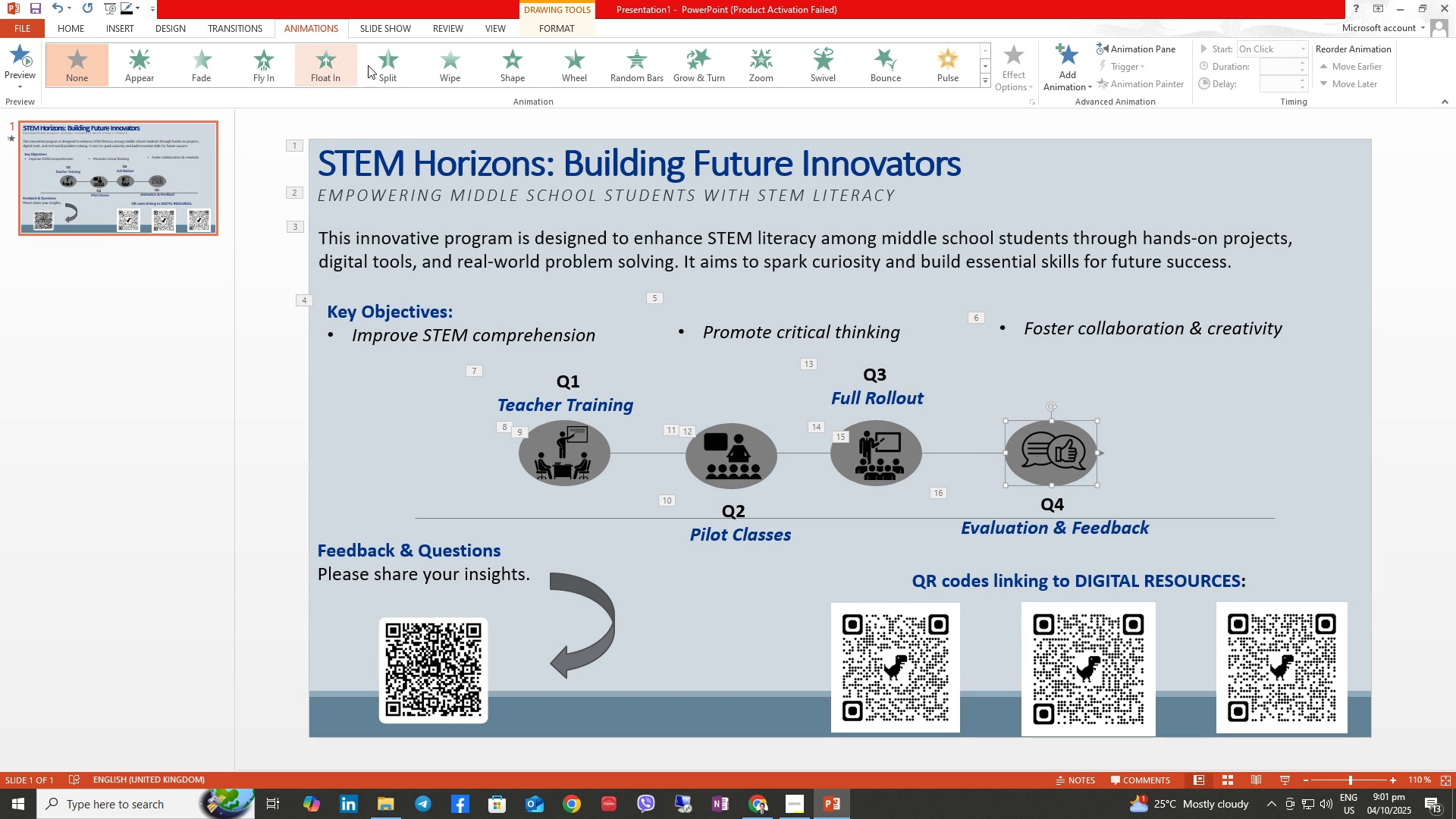 
left_click([387, 64])
 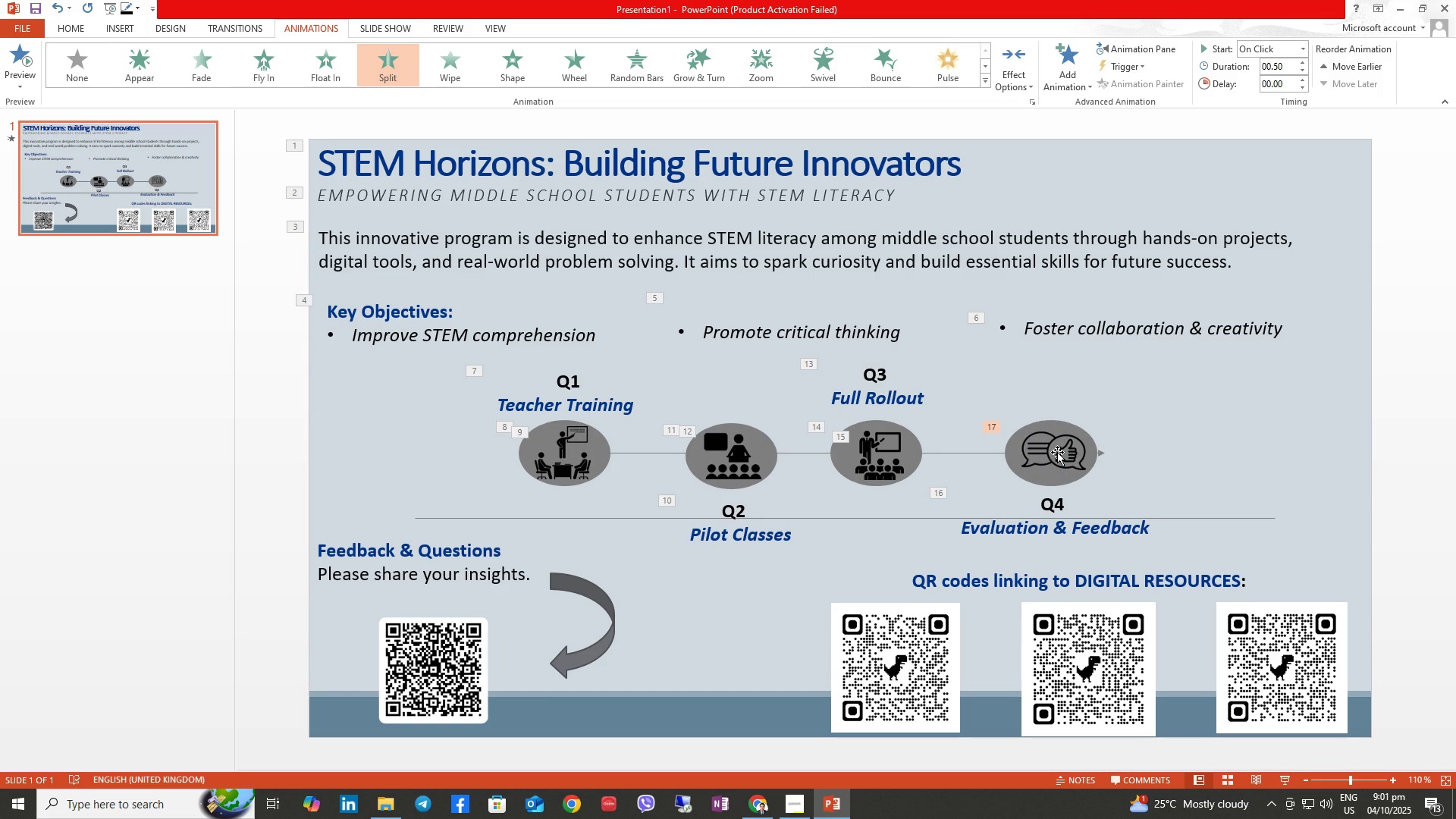 
double_click([1057, 452])
 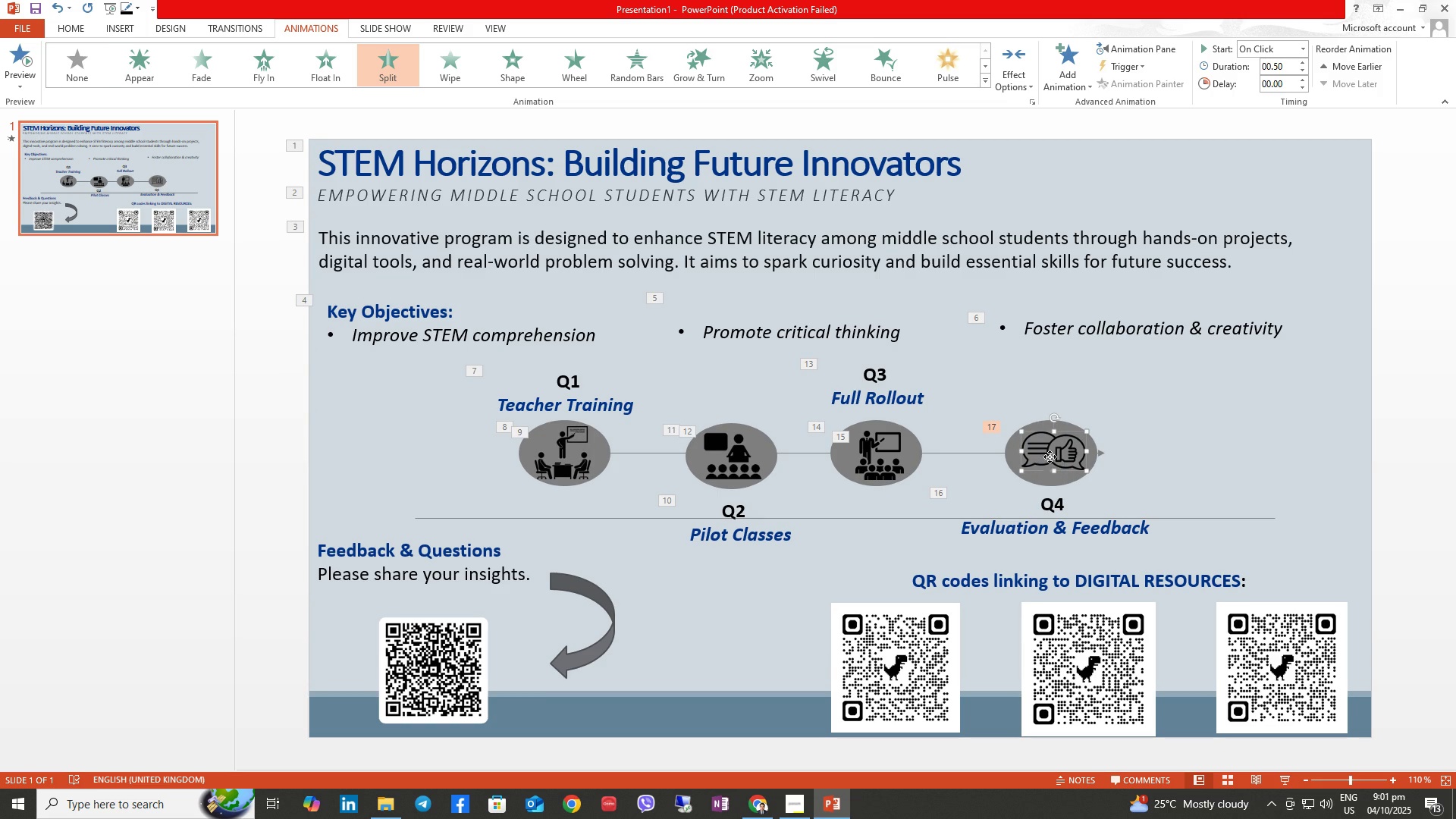 
left_click([1050, 457])
 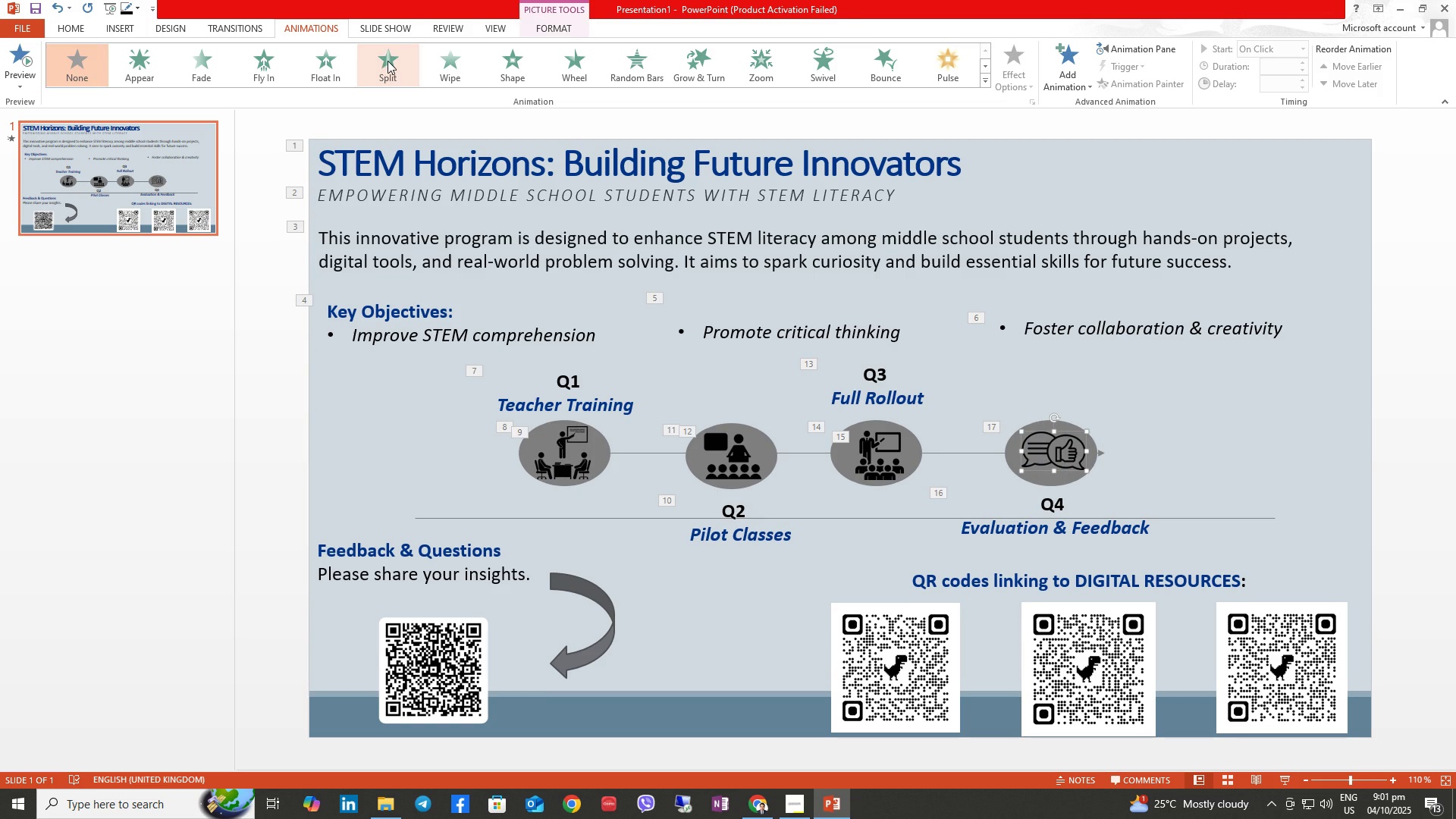 
left_click([388, 61])
 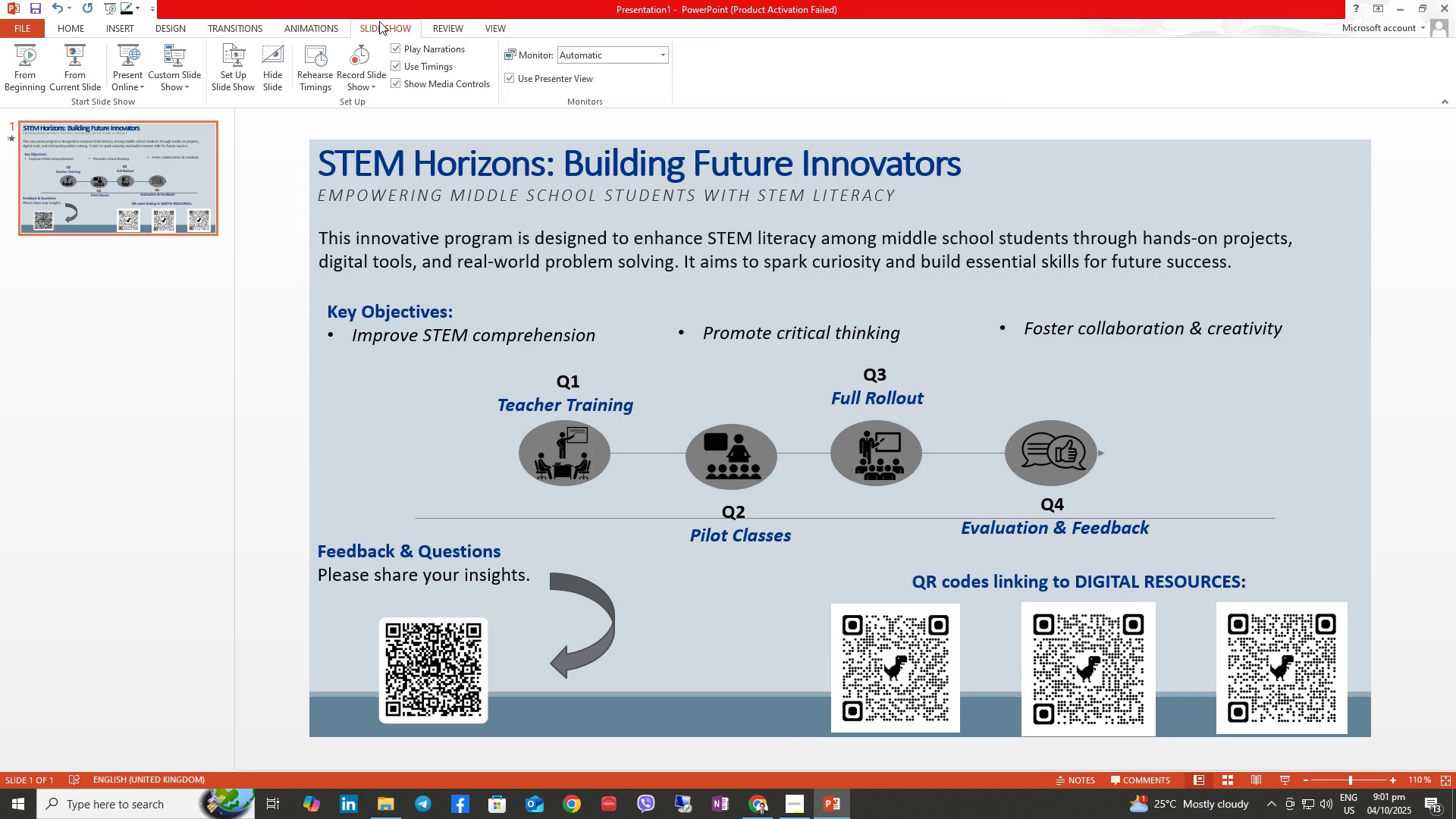 
left_click([379, 21])
 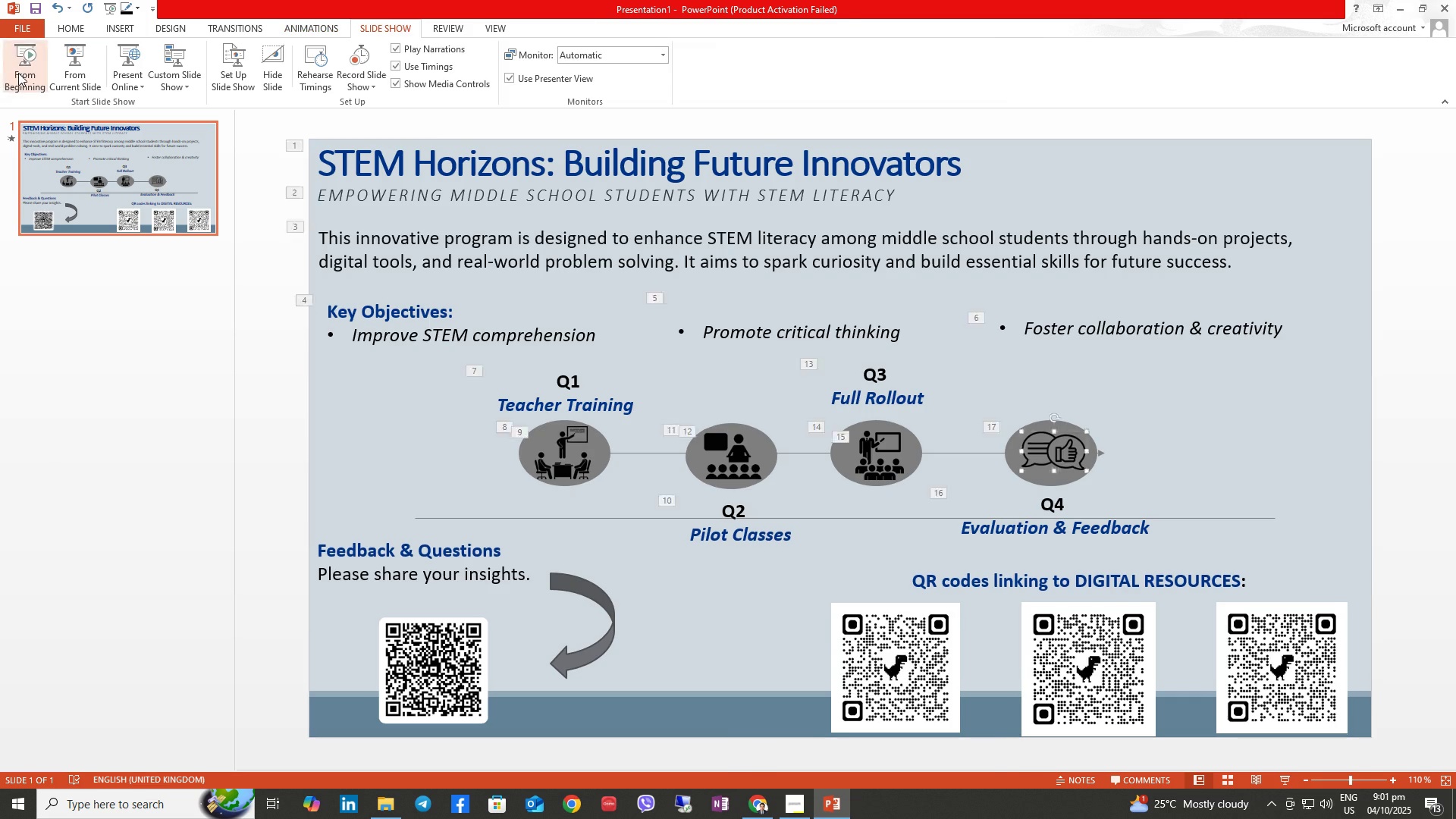 
left_click([18, 73])
 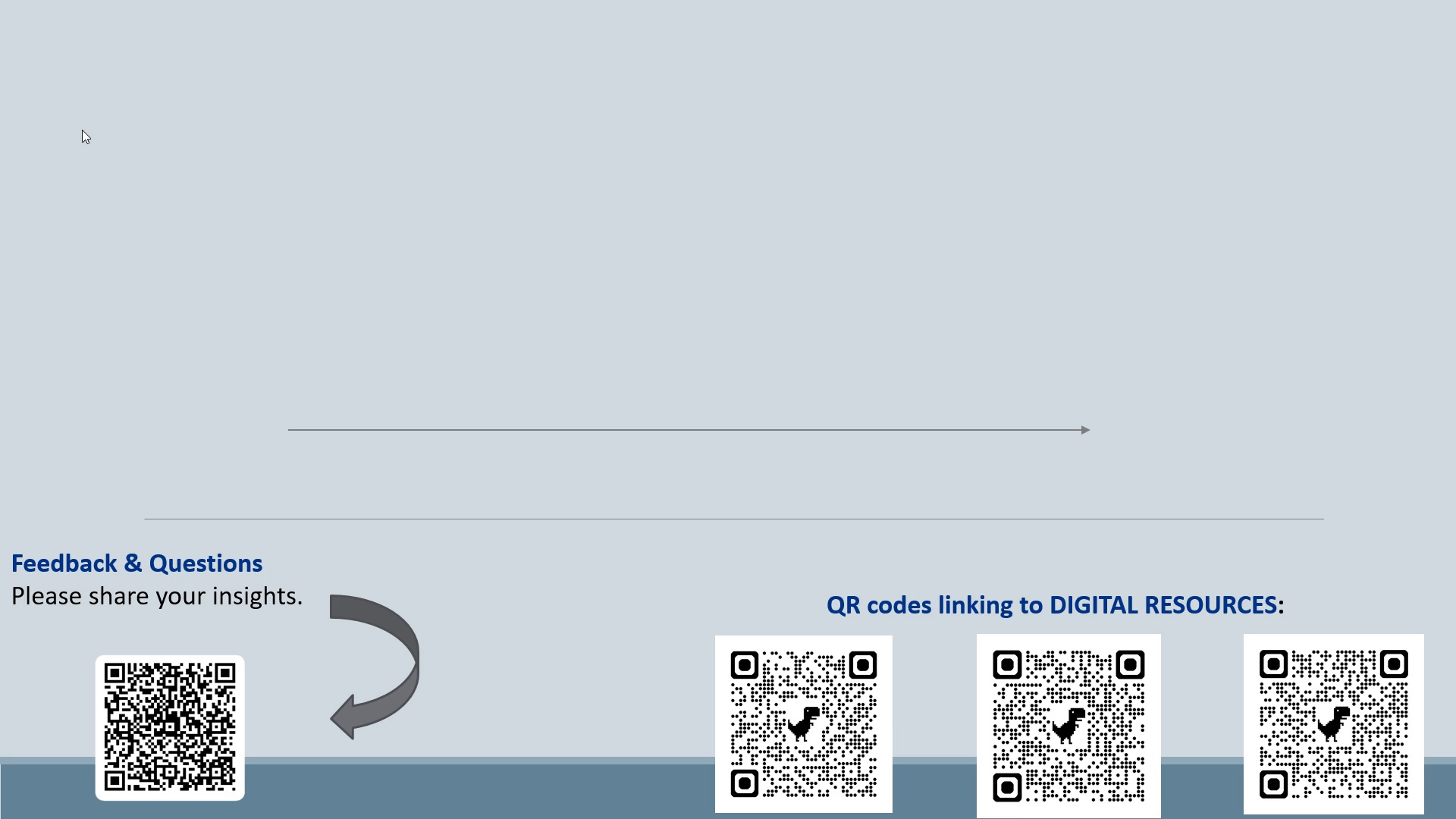 
key(ArrowDown)
 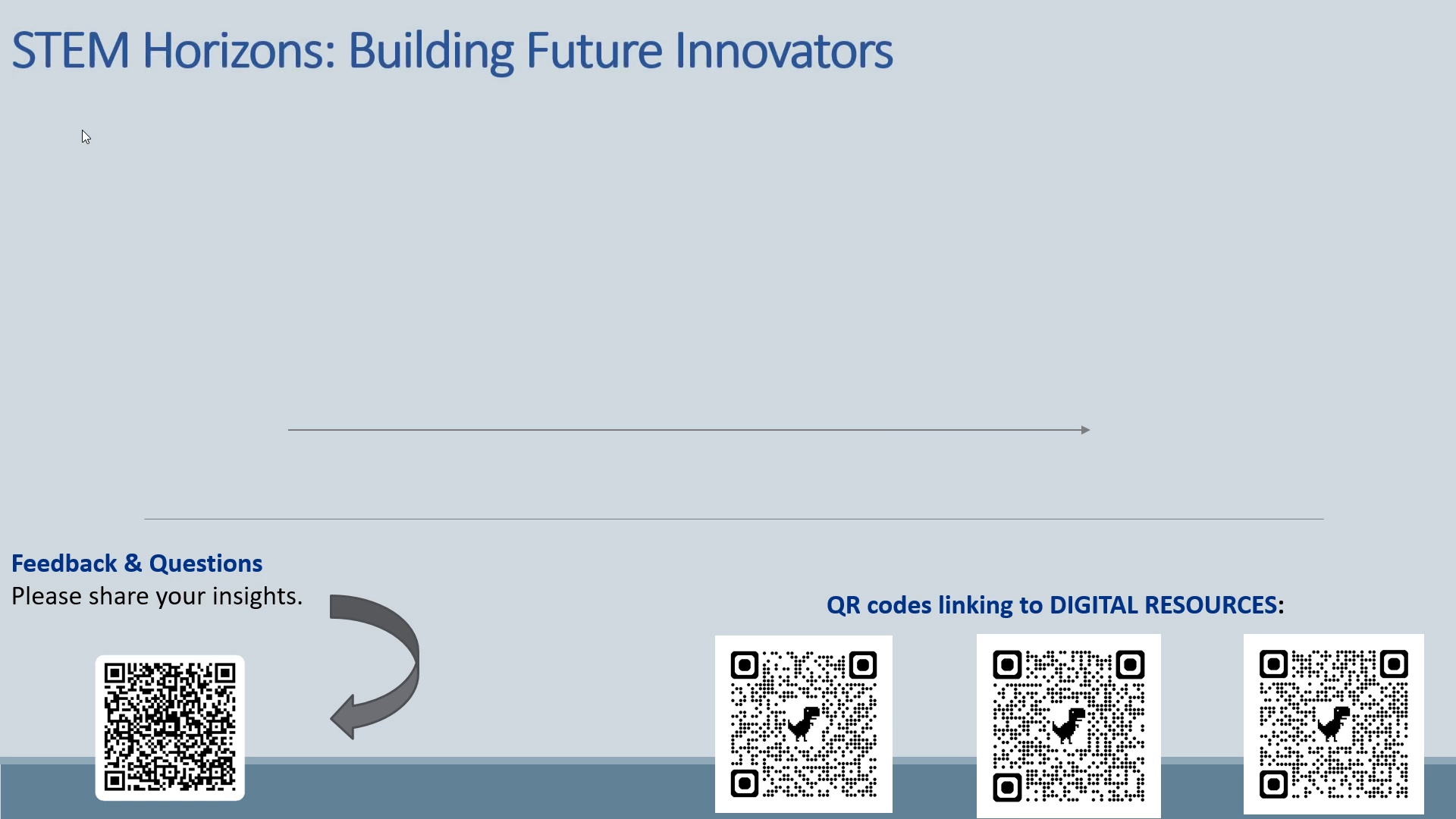 
key(ArrowDown)
 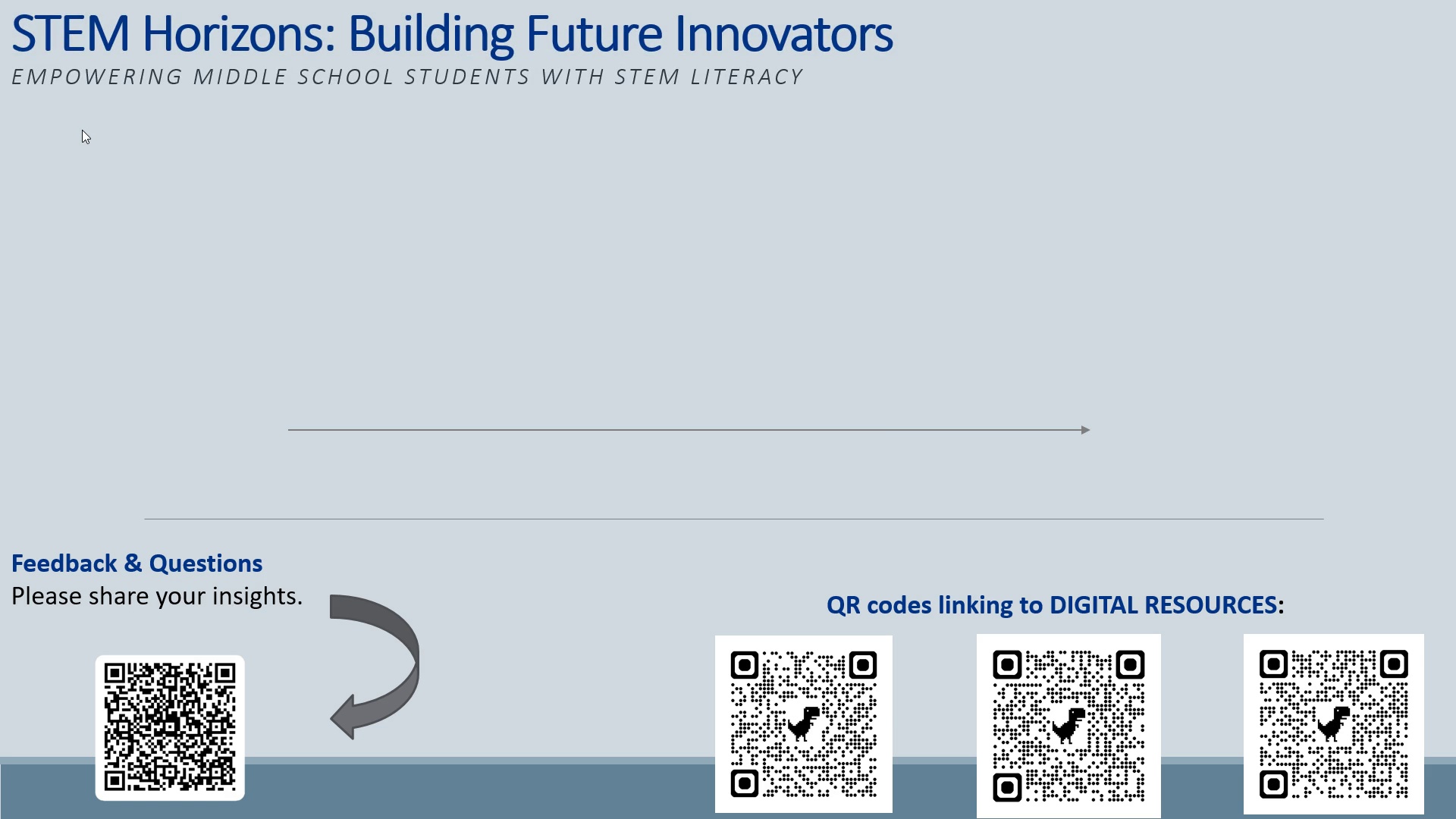 
key(ArrowDown)
 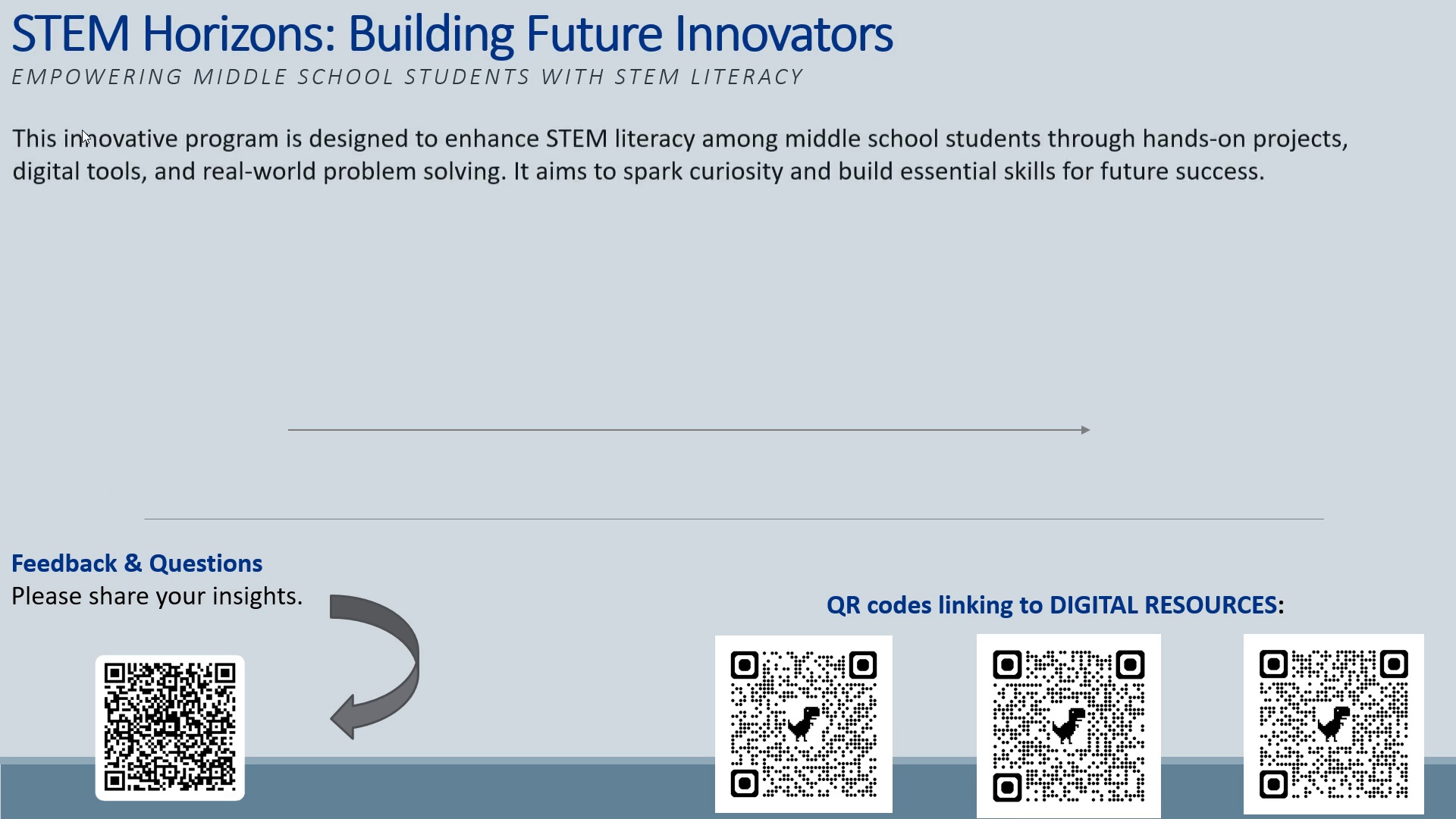 
key(ArrowUp)
 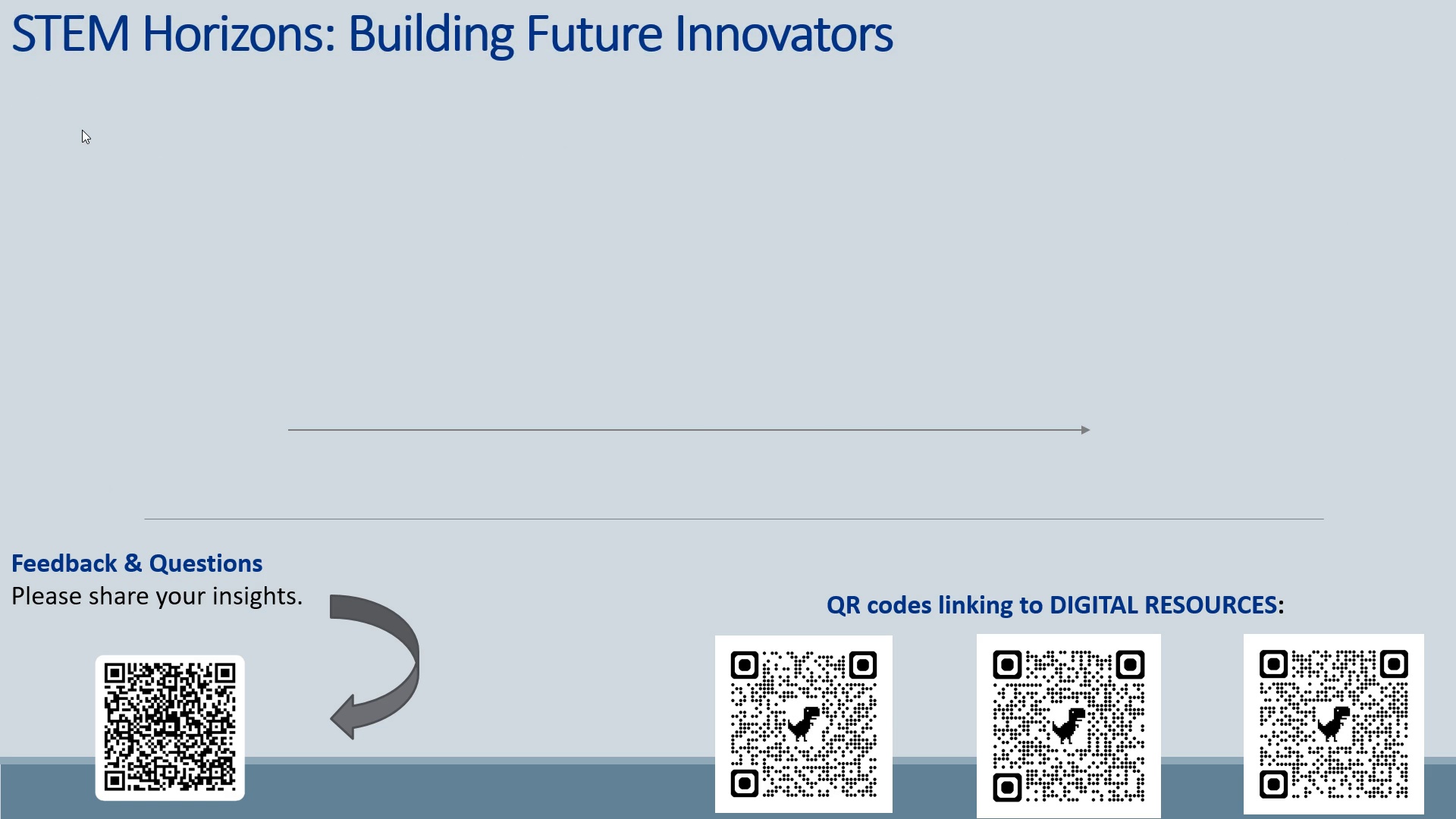 
key(ArrowUp)
 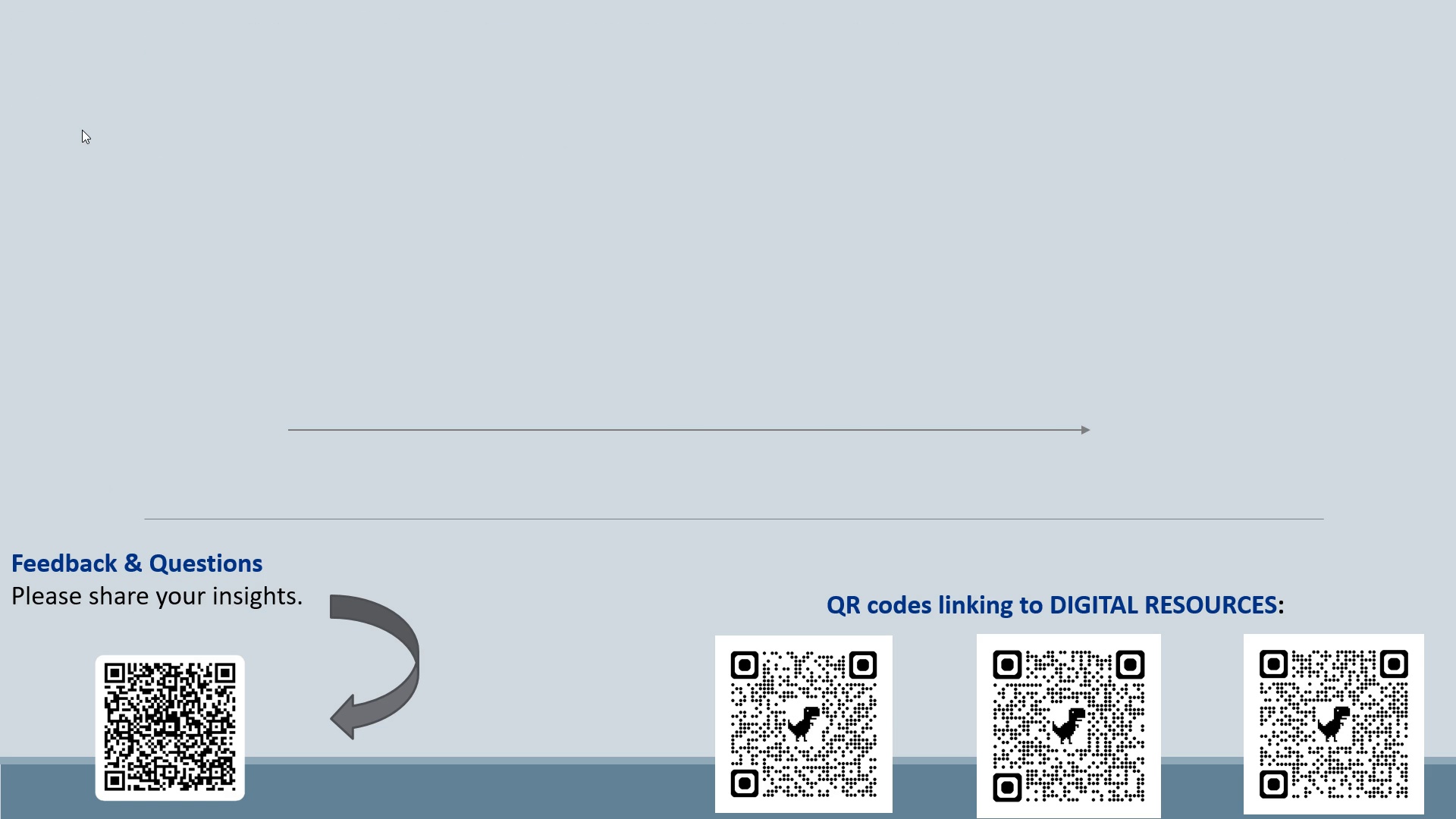 
key(ArrowUp)
 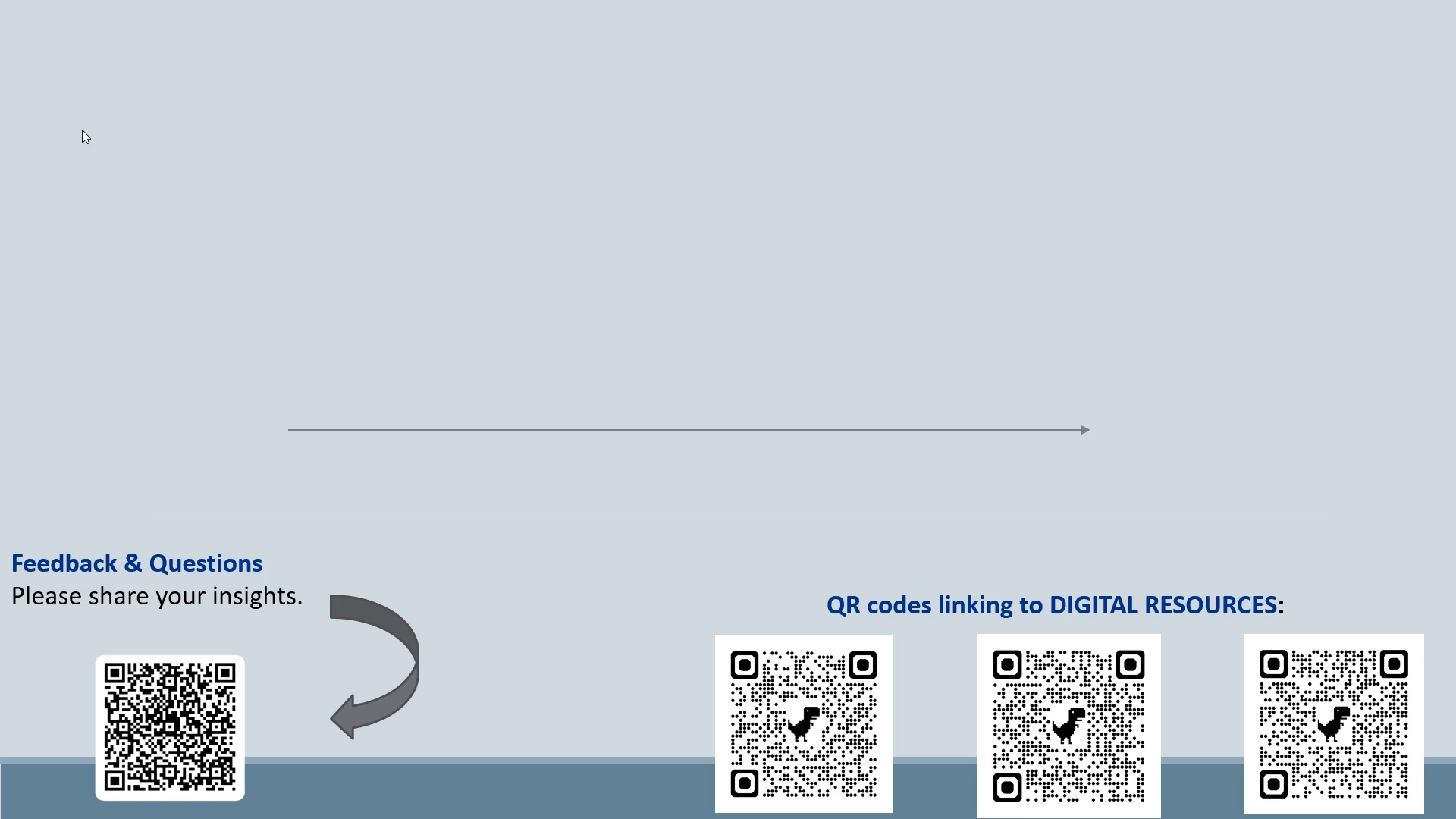 
key(ArrowDown)
 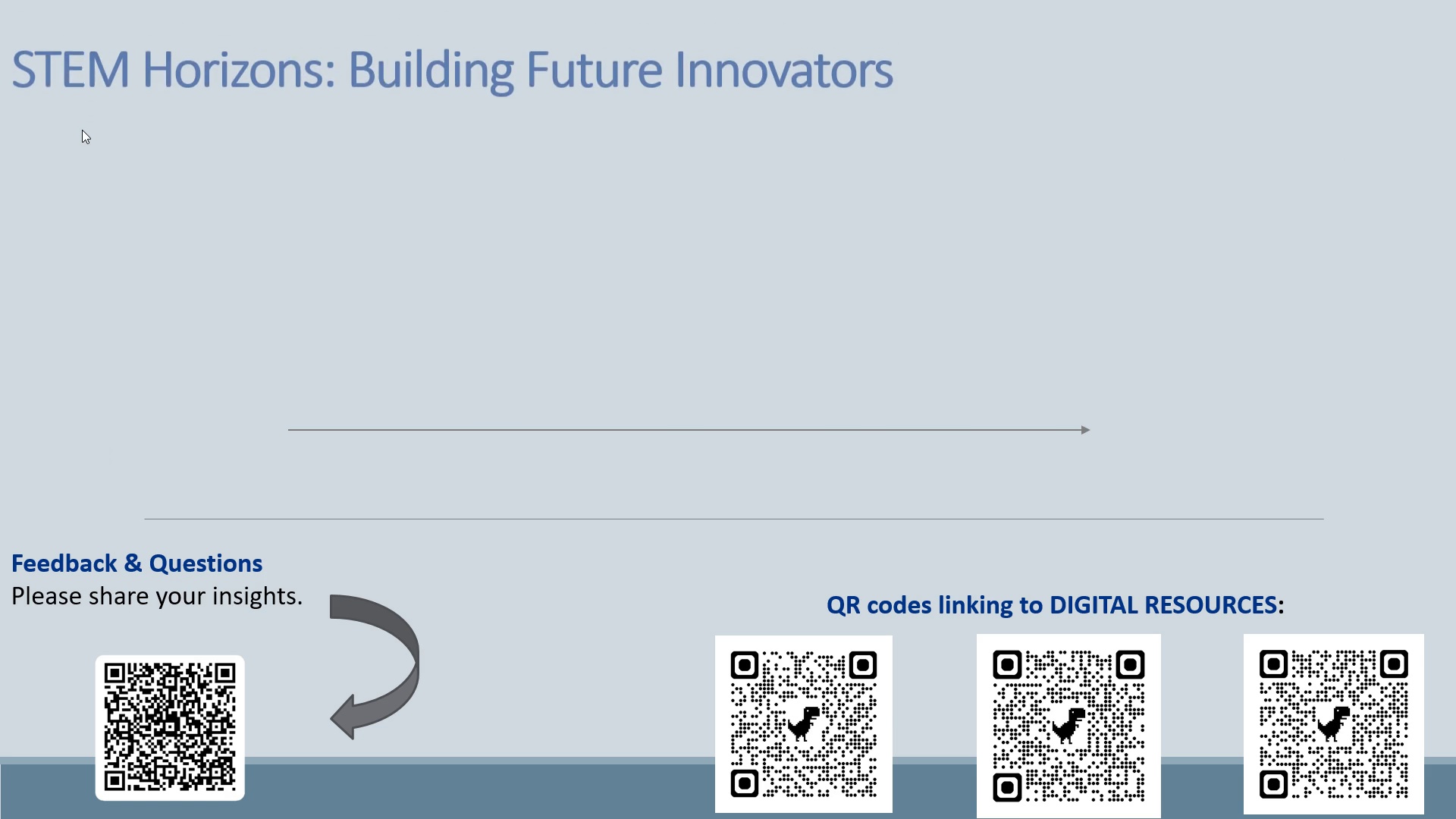 
key(ArrowDown)
 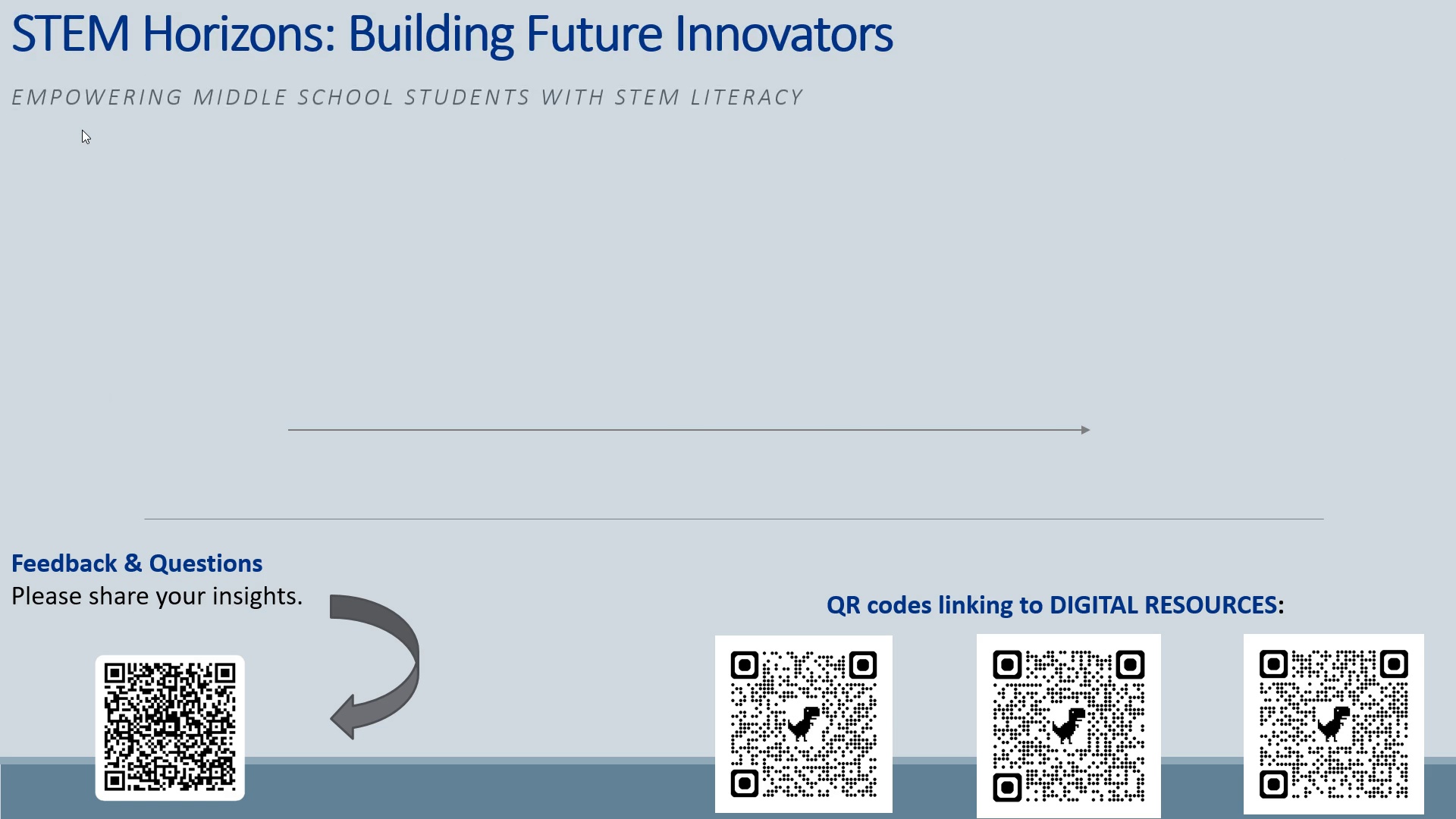 
key(ArrowDown)
 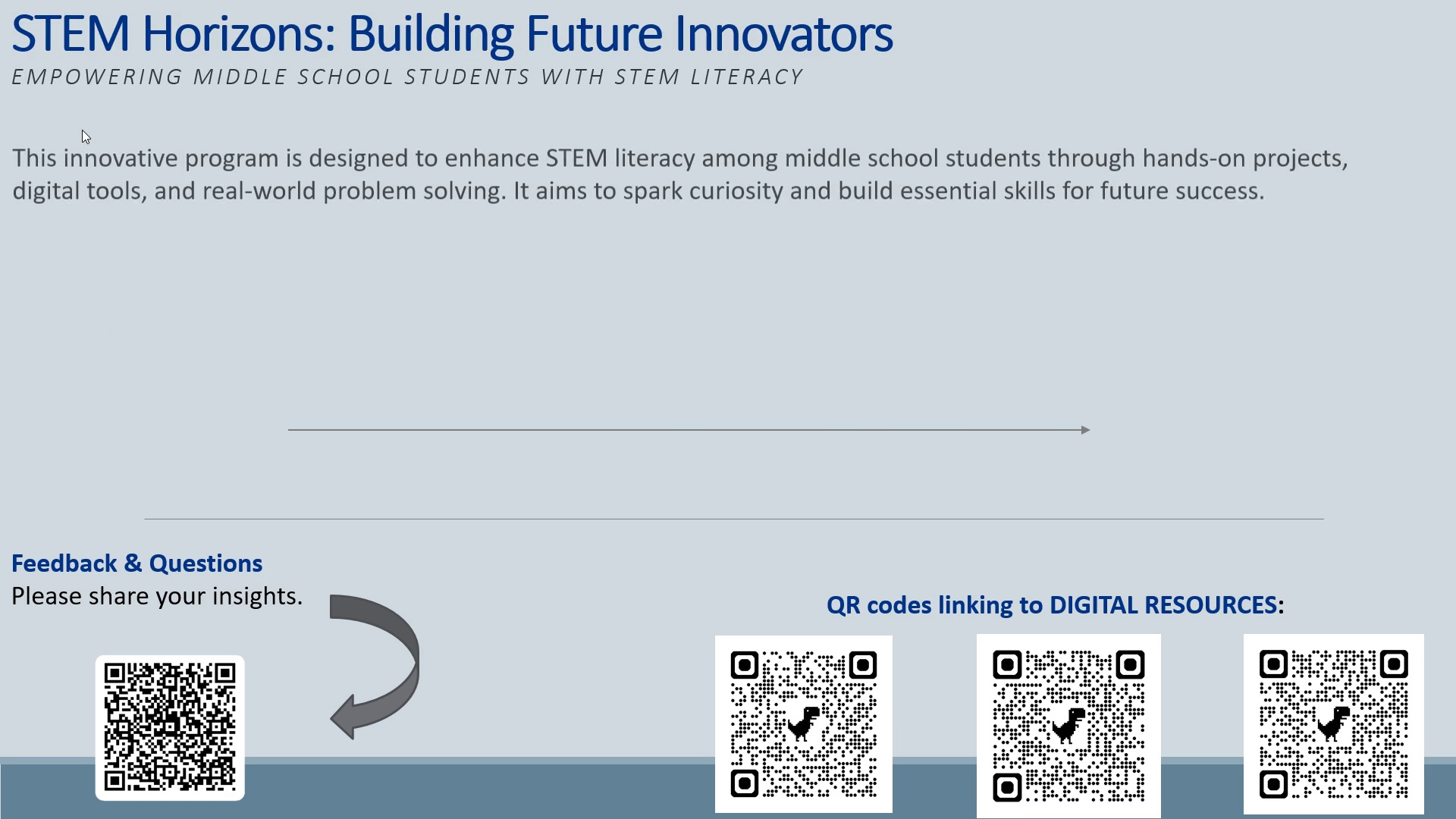 
key(ArrowDown)
 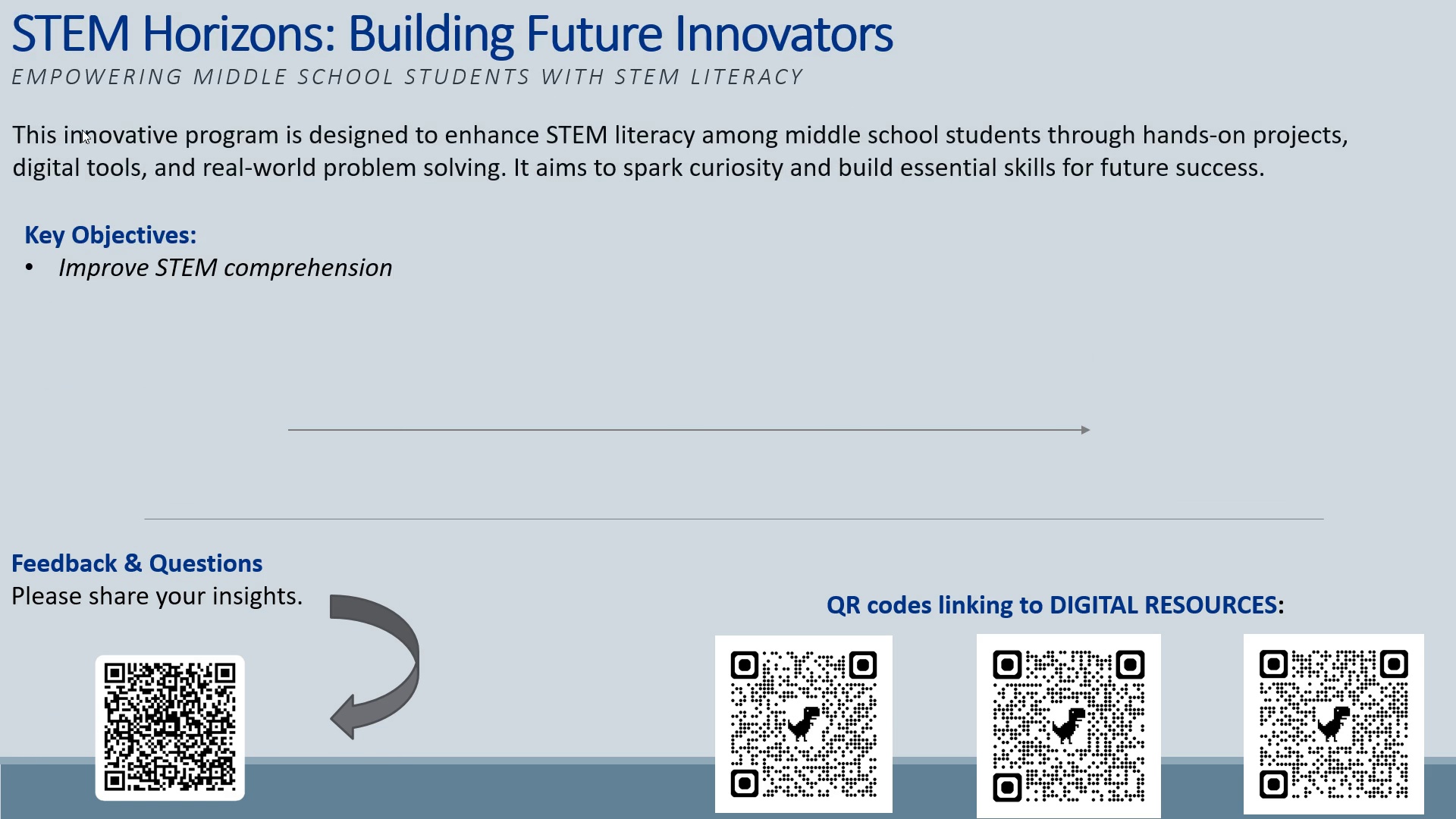 
key(ArrowDown)
 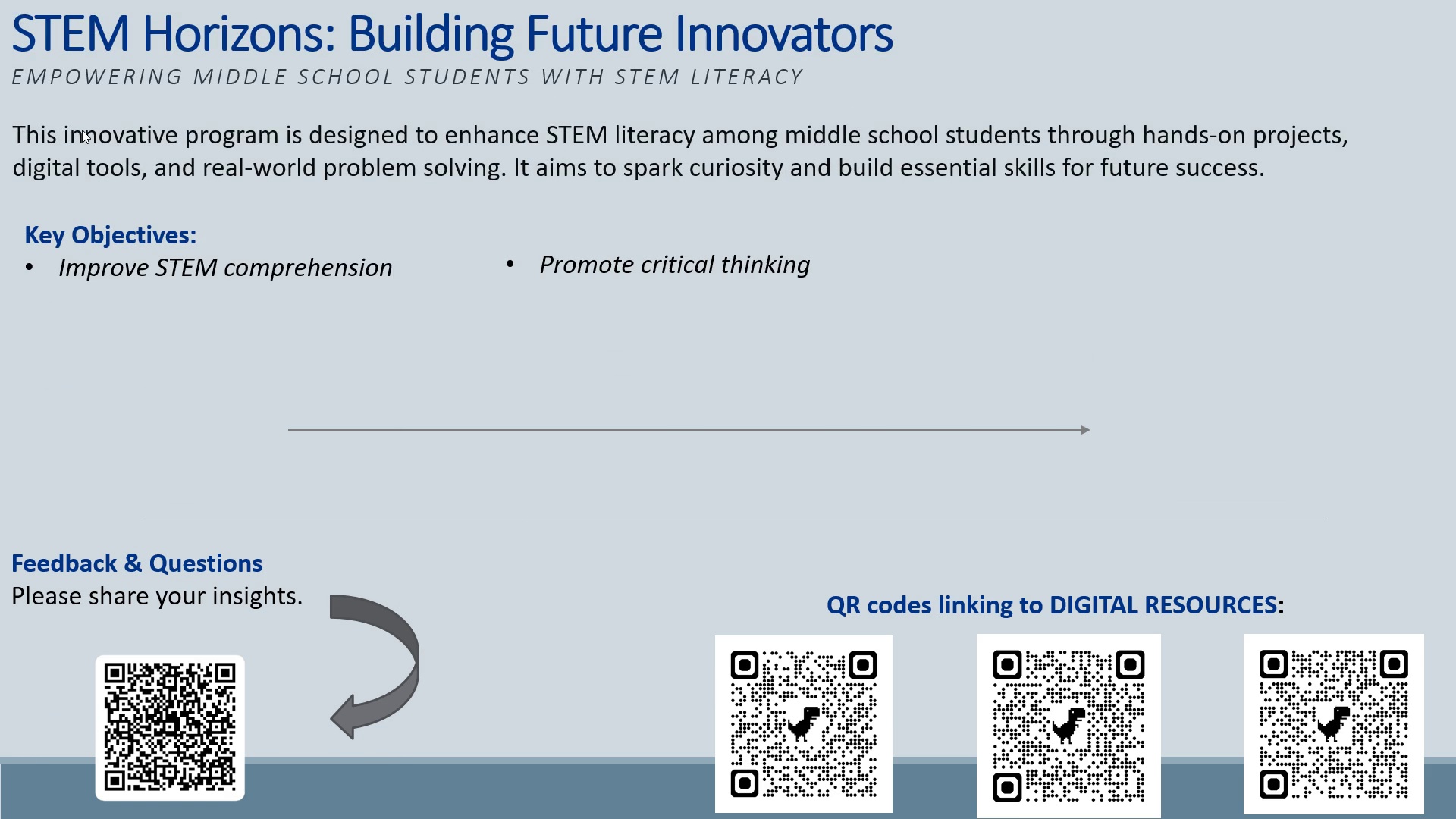 
key(ArrowDown)
 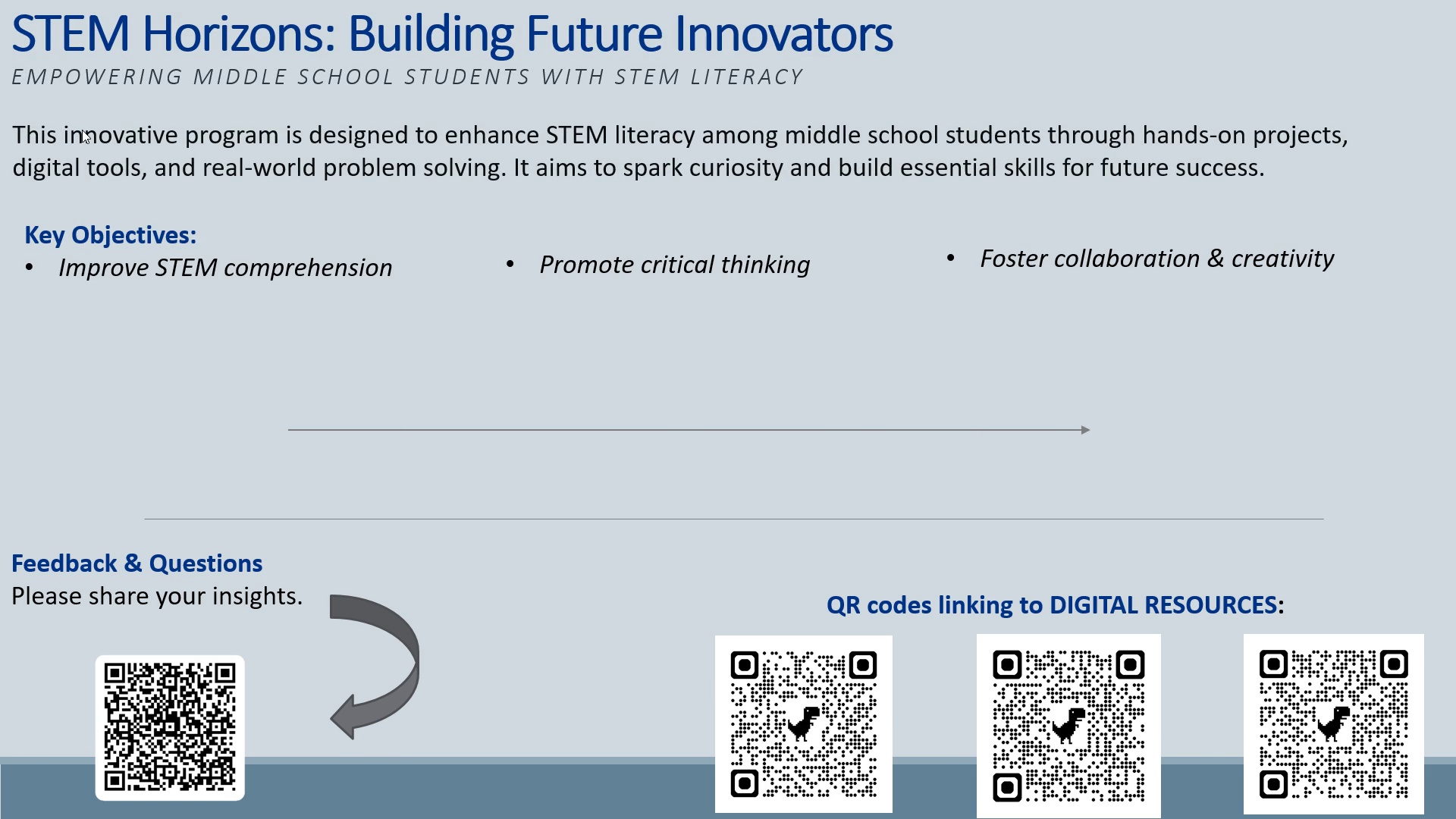 
key(ArrowDown)
 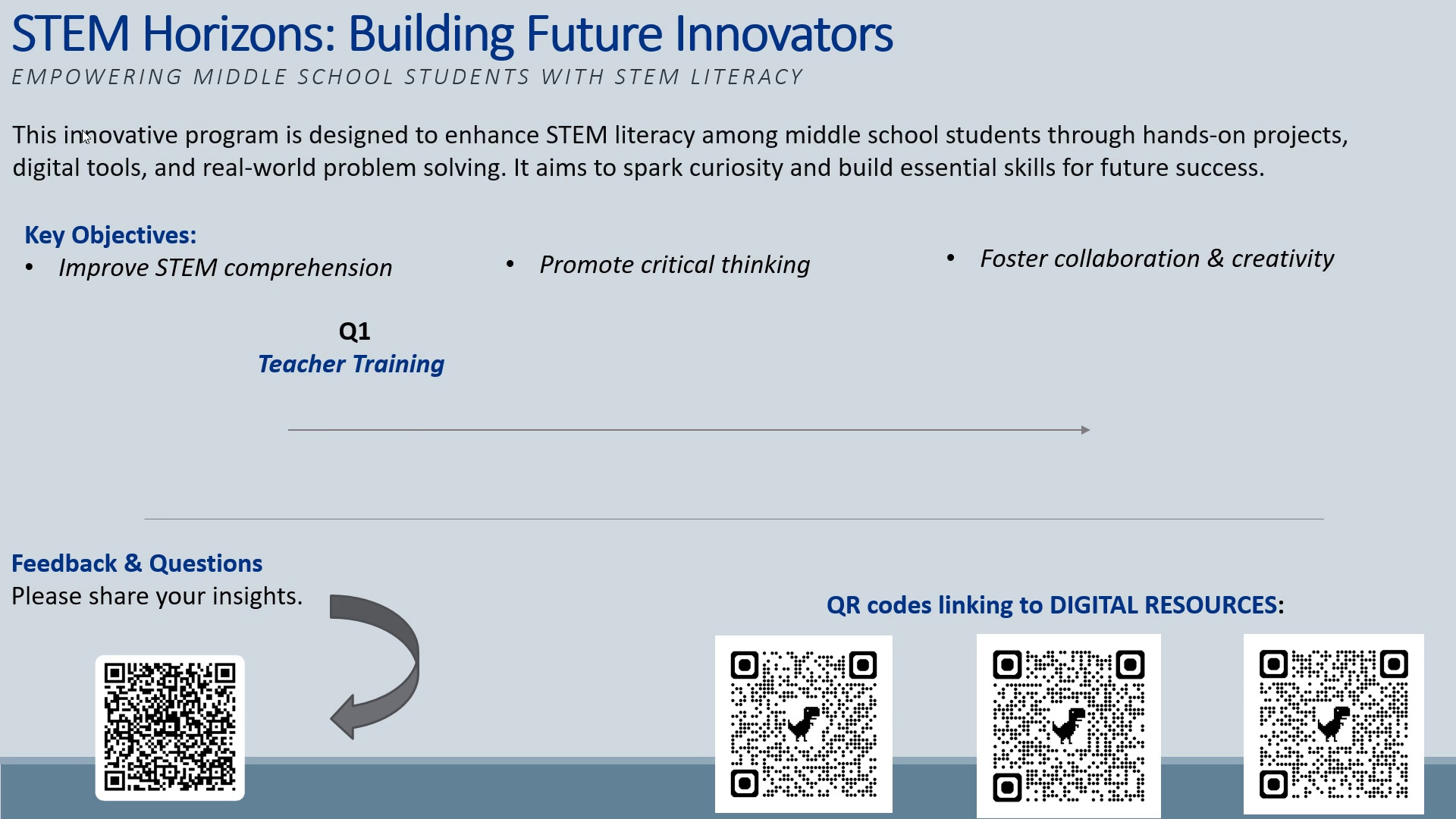 
key(ArrowDown)
 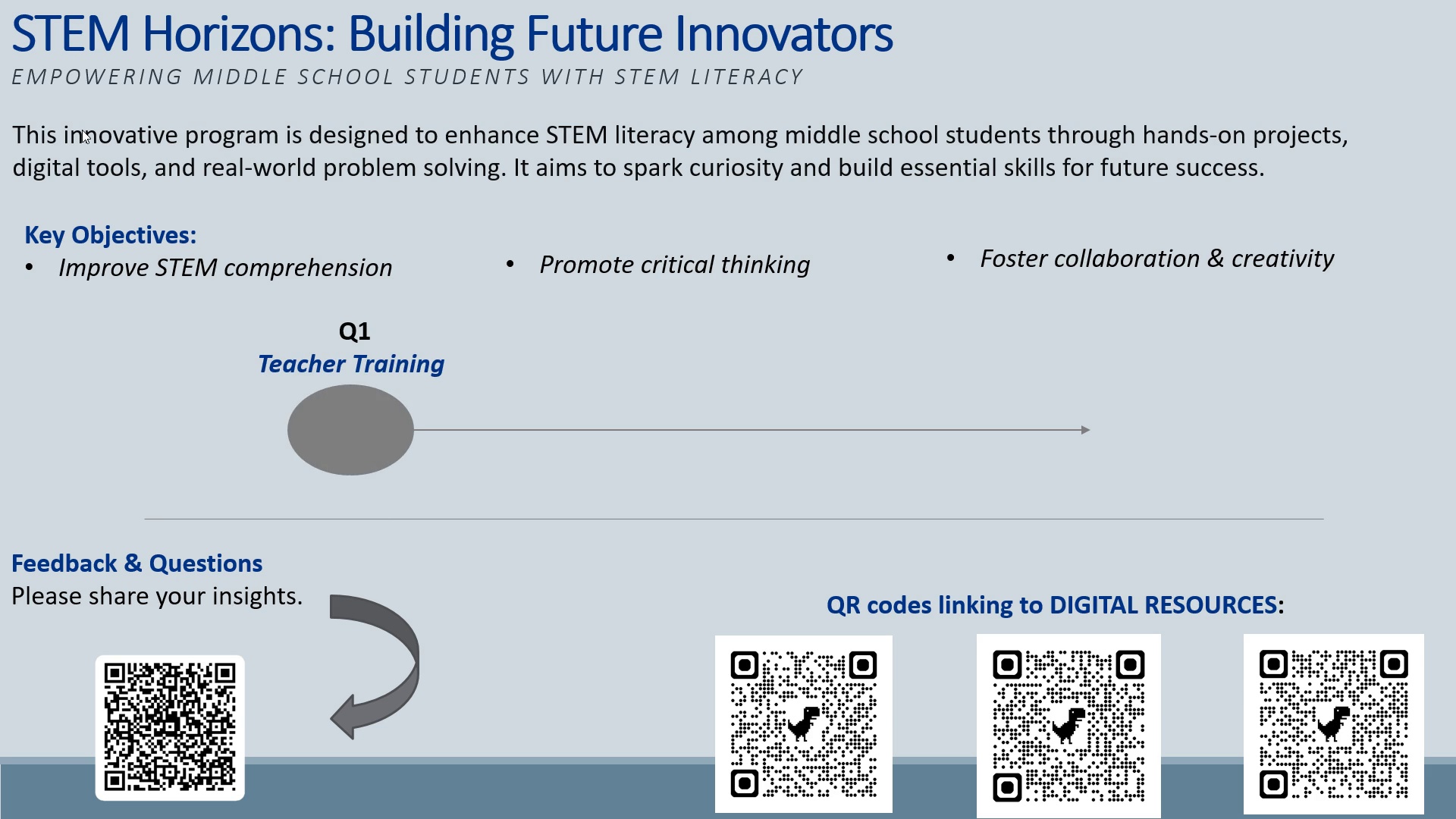 
key(ArrowDown)
 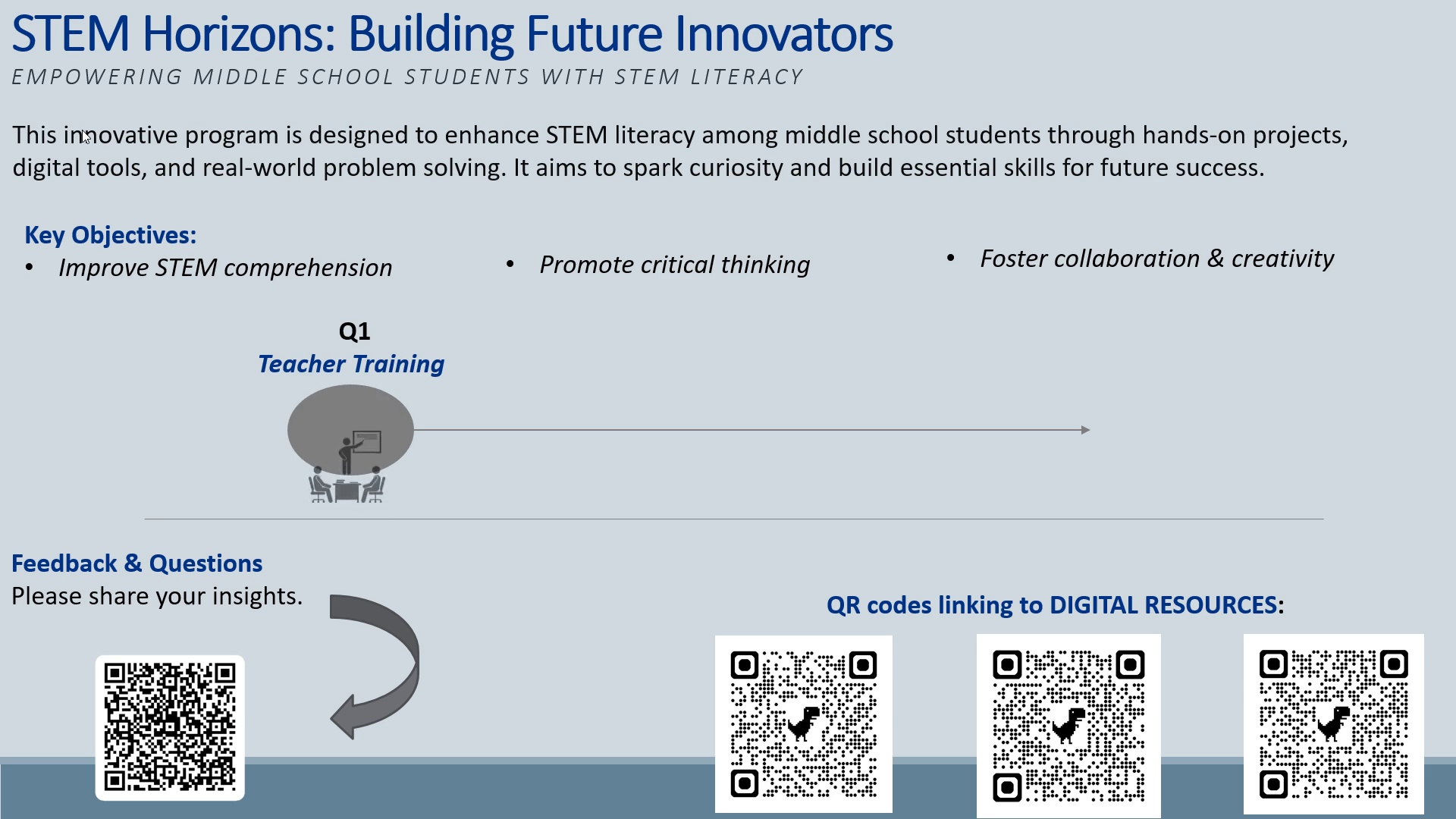 
key(ArrowDown)
 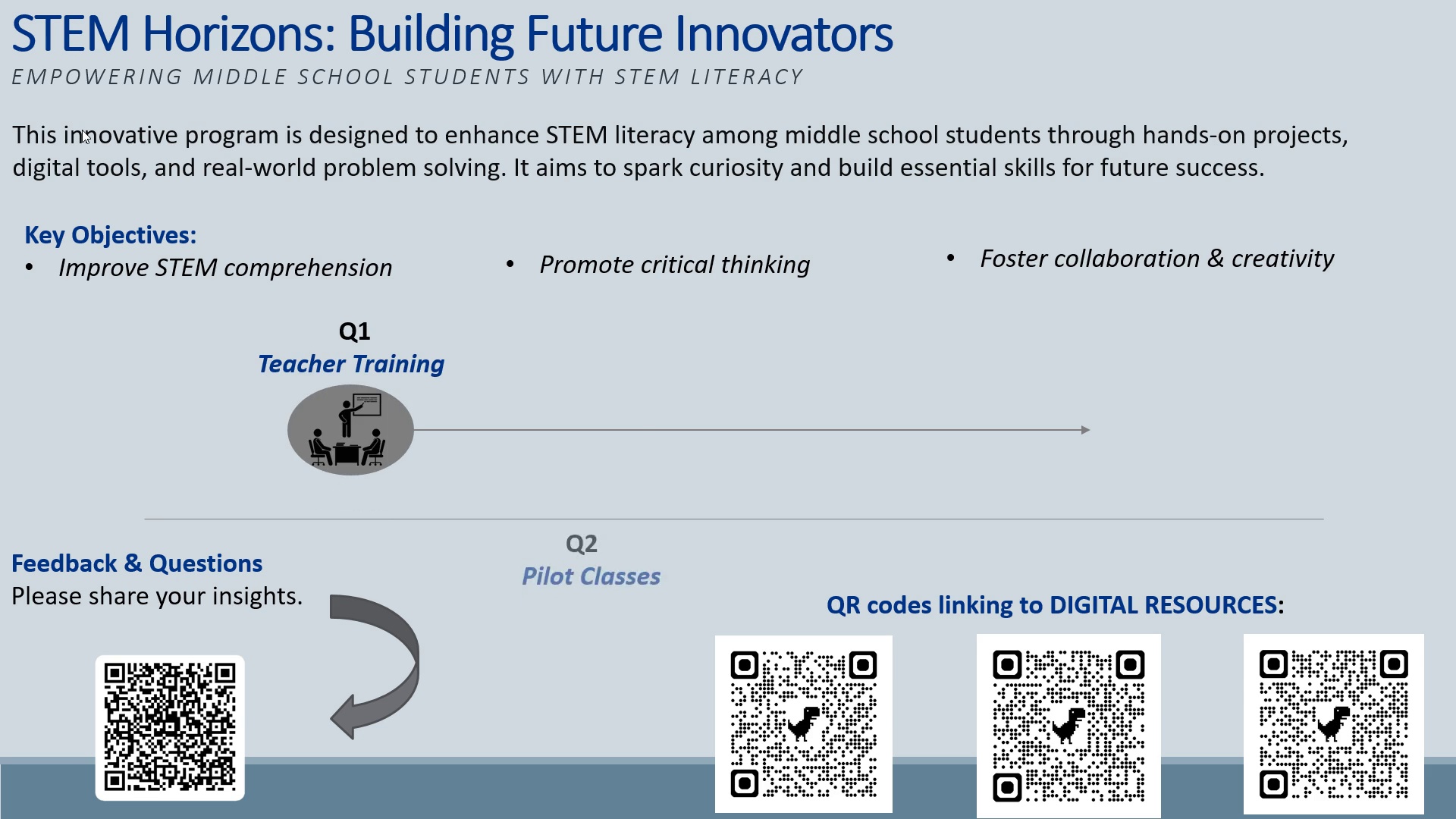 
key(ArrowDown)
 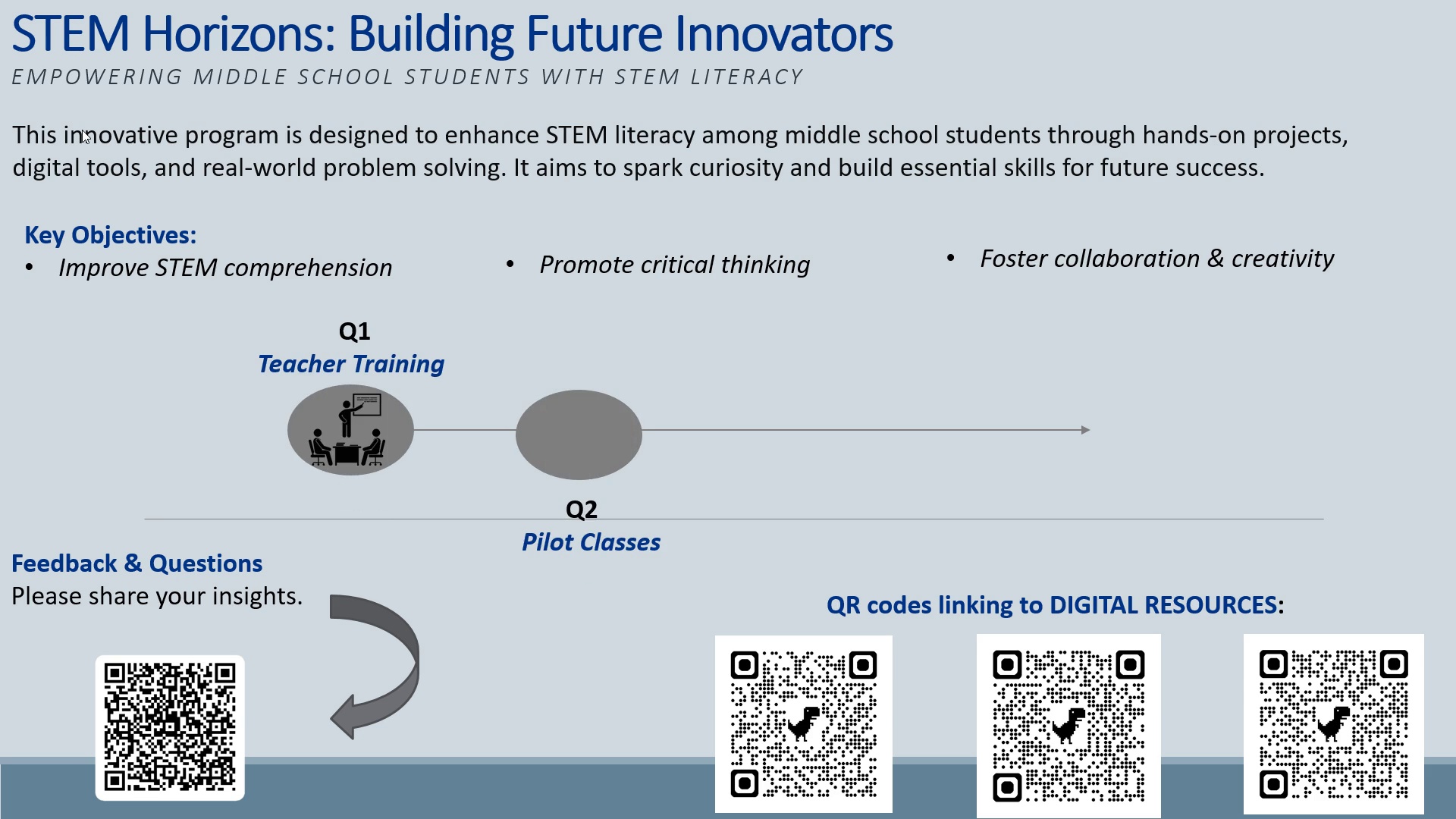 
key(ArrowDown)
 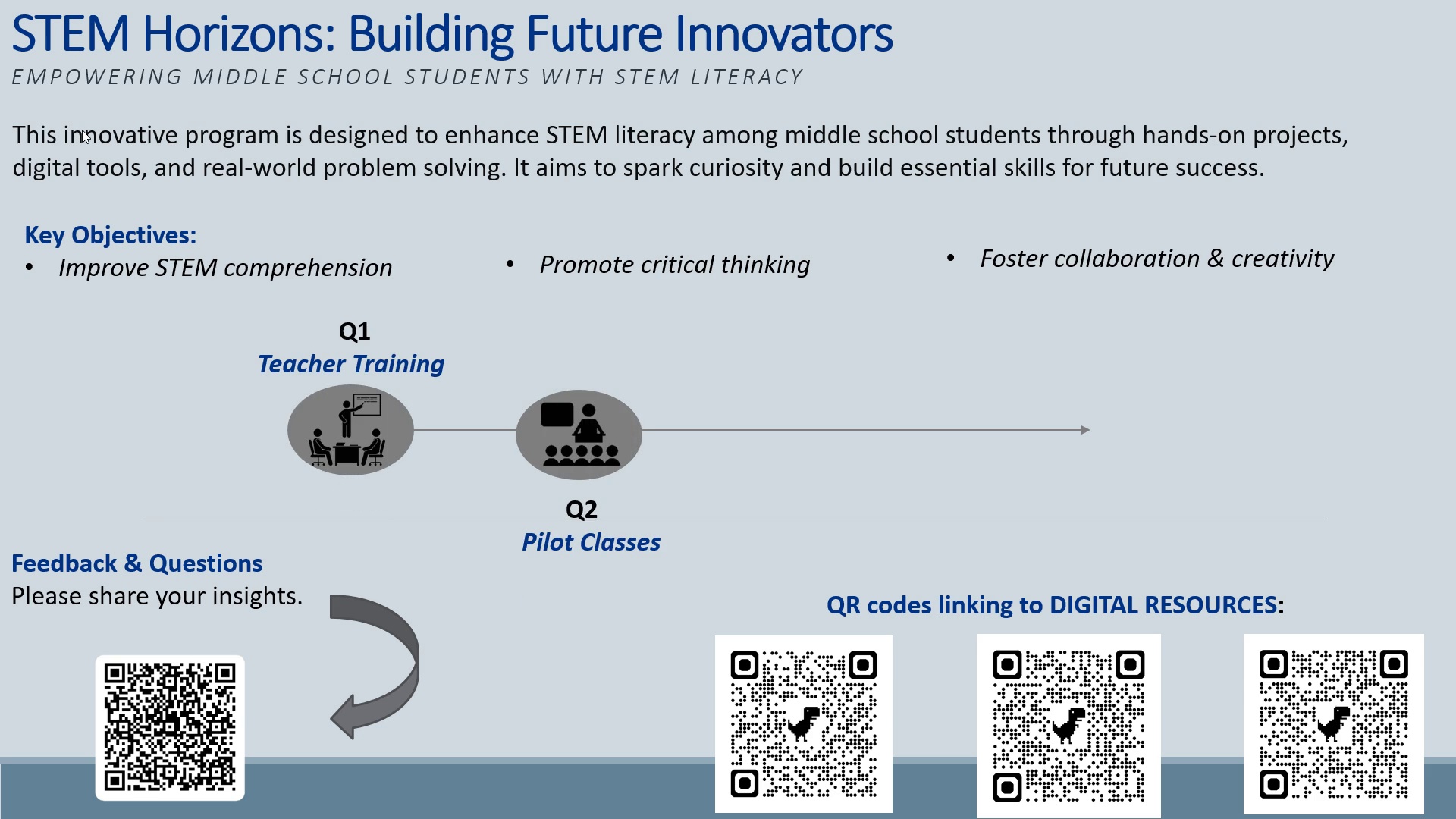 
key(ArrowDown)
 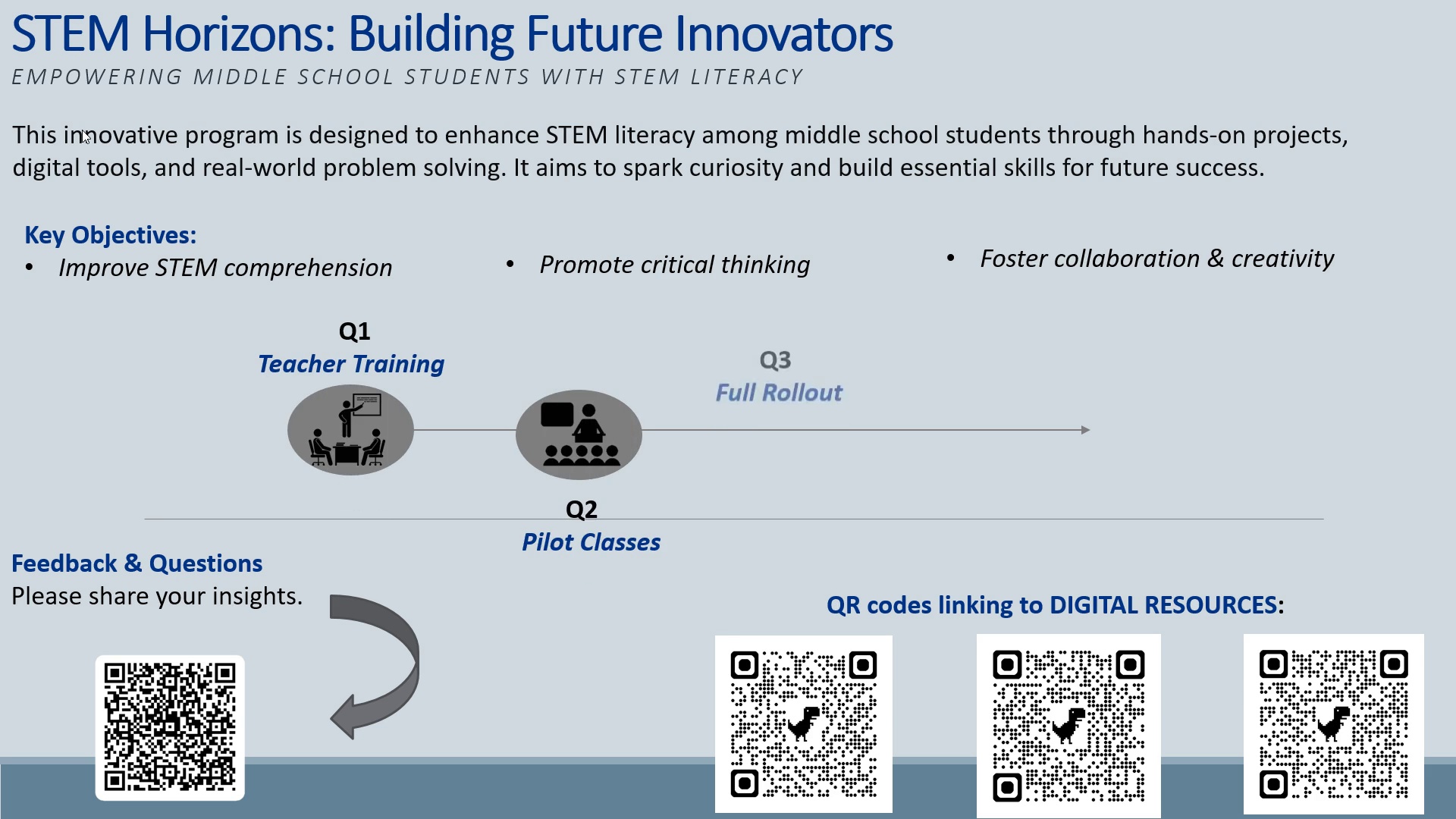 
key(ArrowDown)
 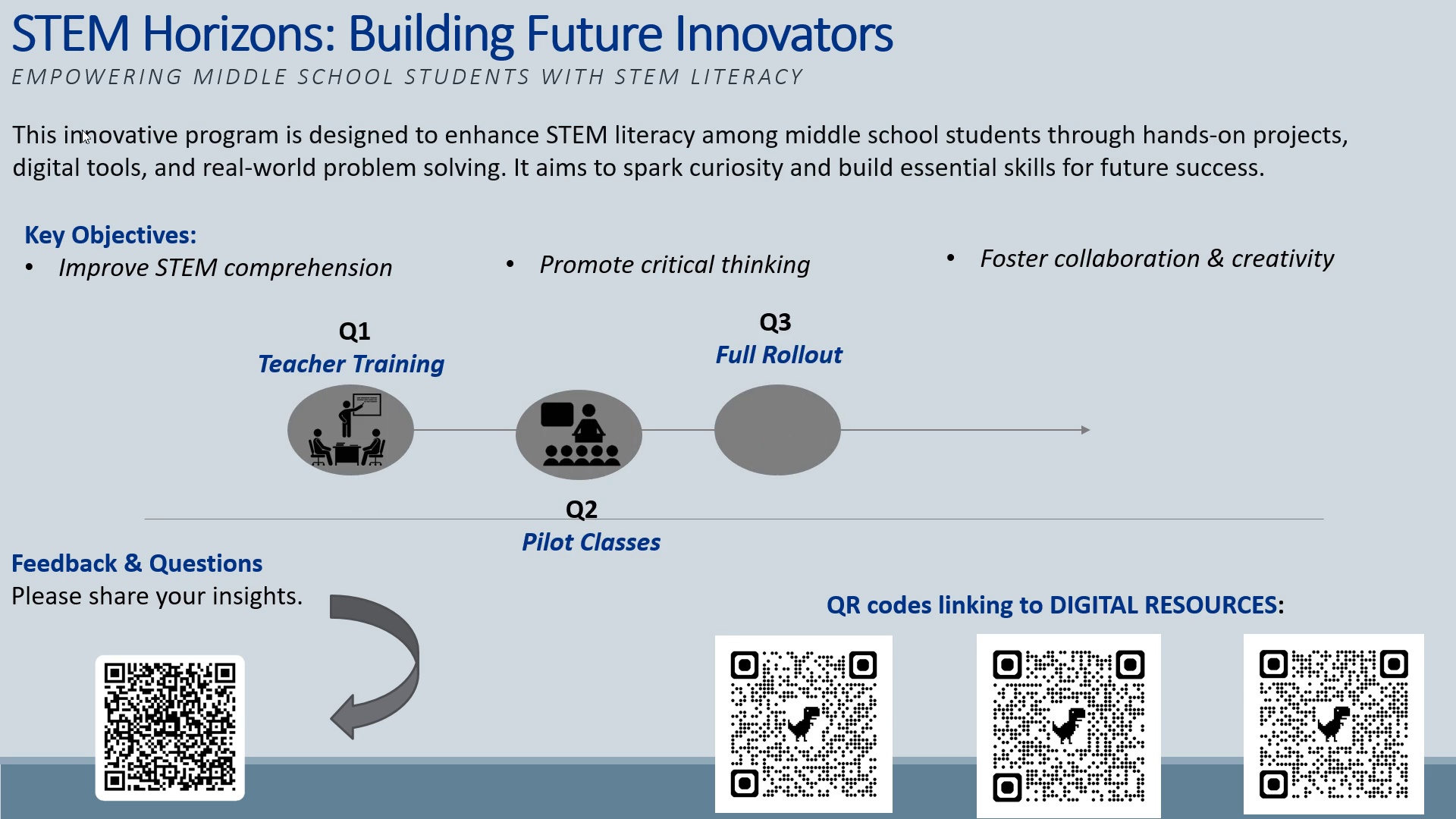 
key(ArrowDown)
 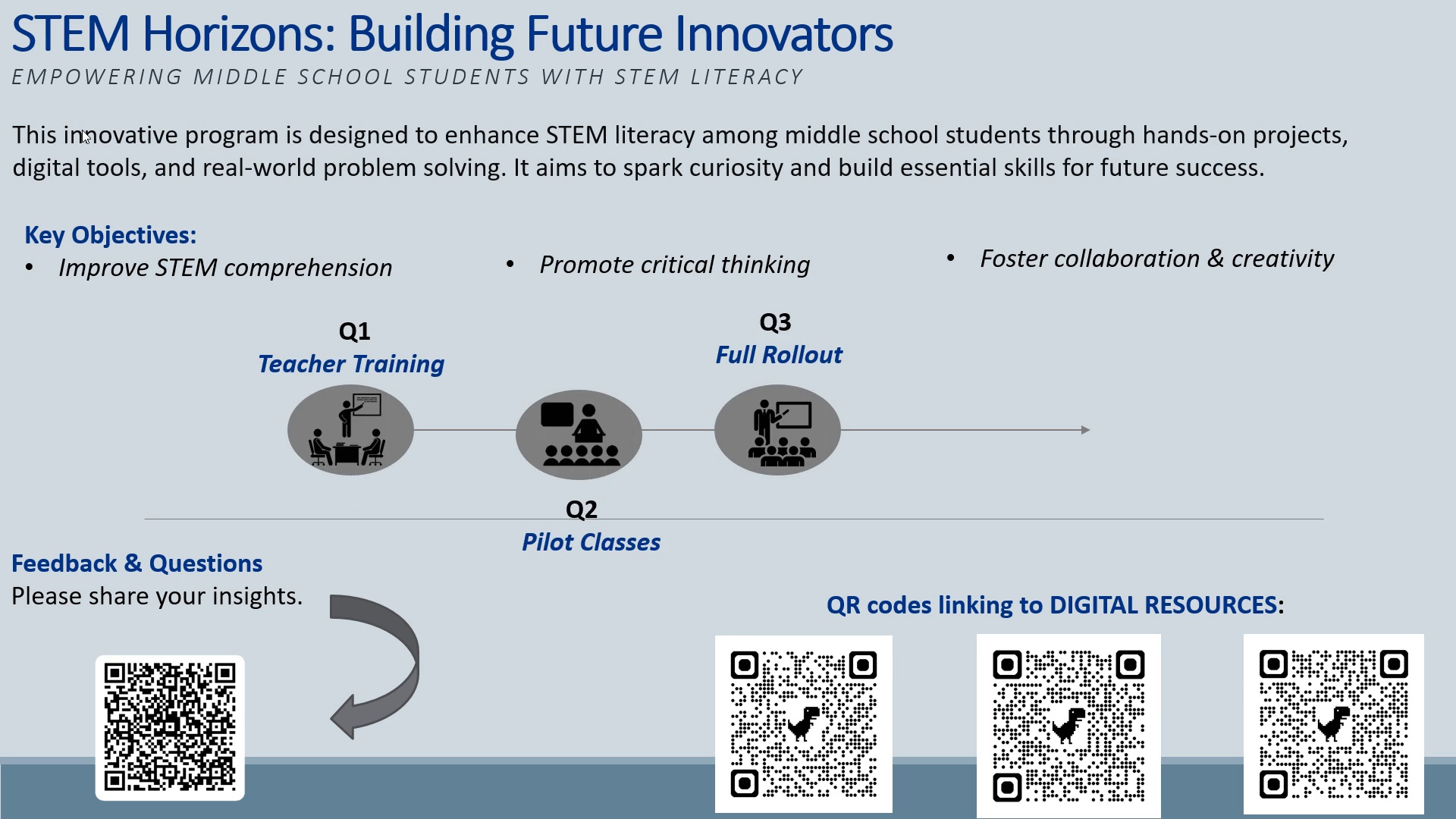 
key(ArrowDown)
 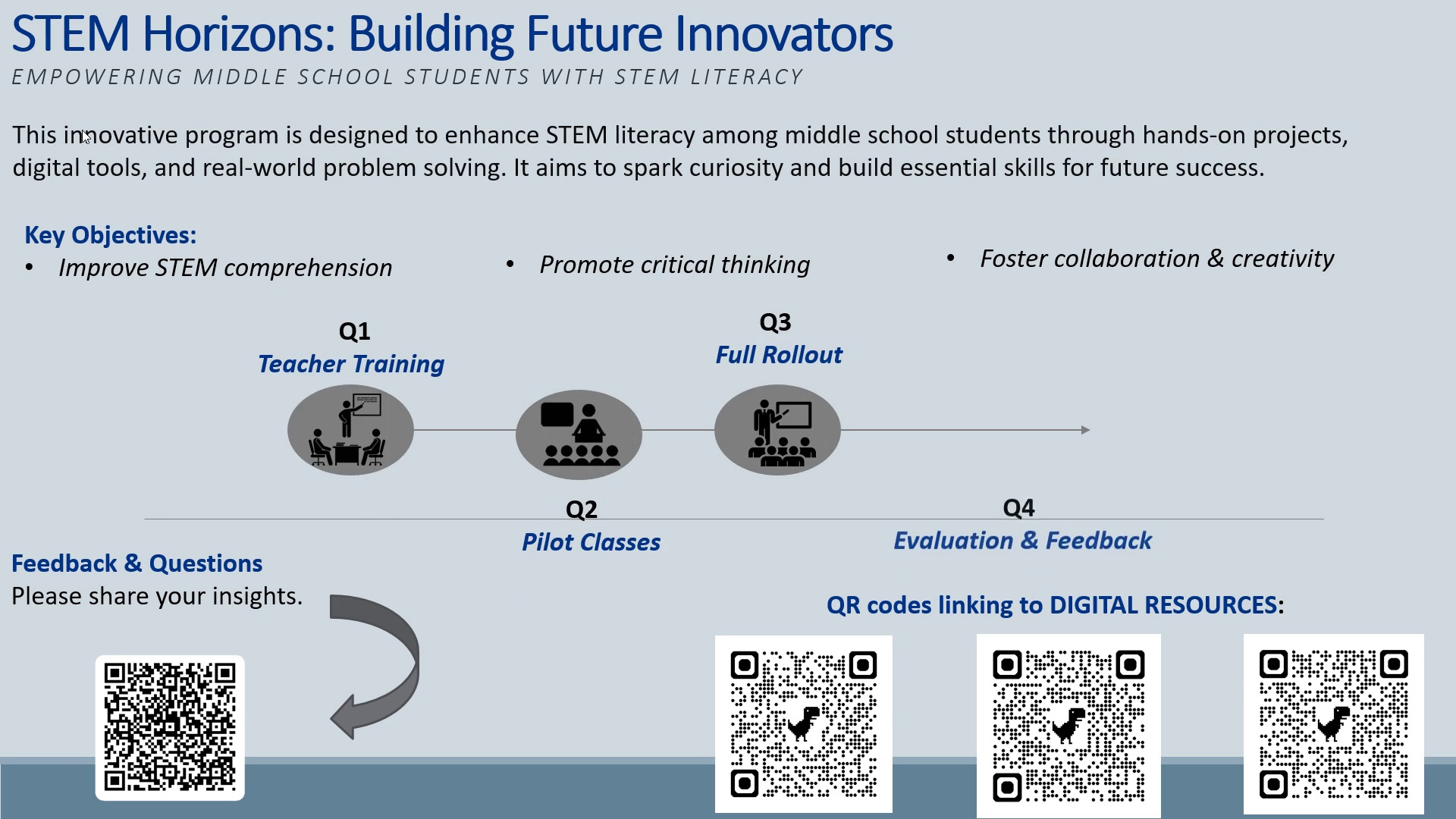 
key(ArrowDown)
 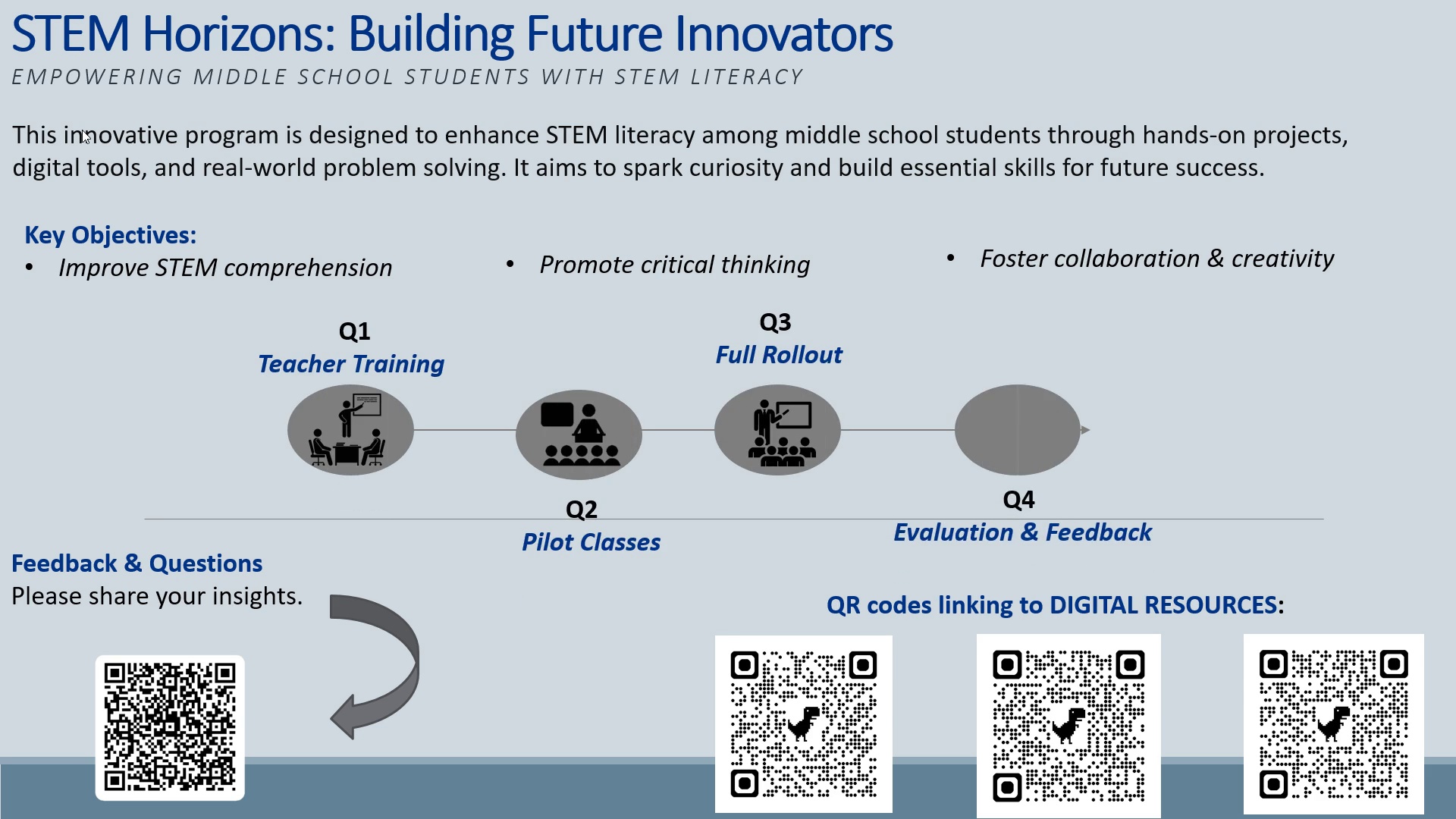 
key(ArrowDown)
 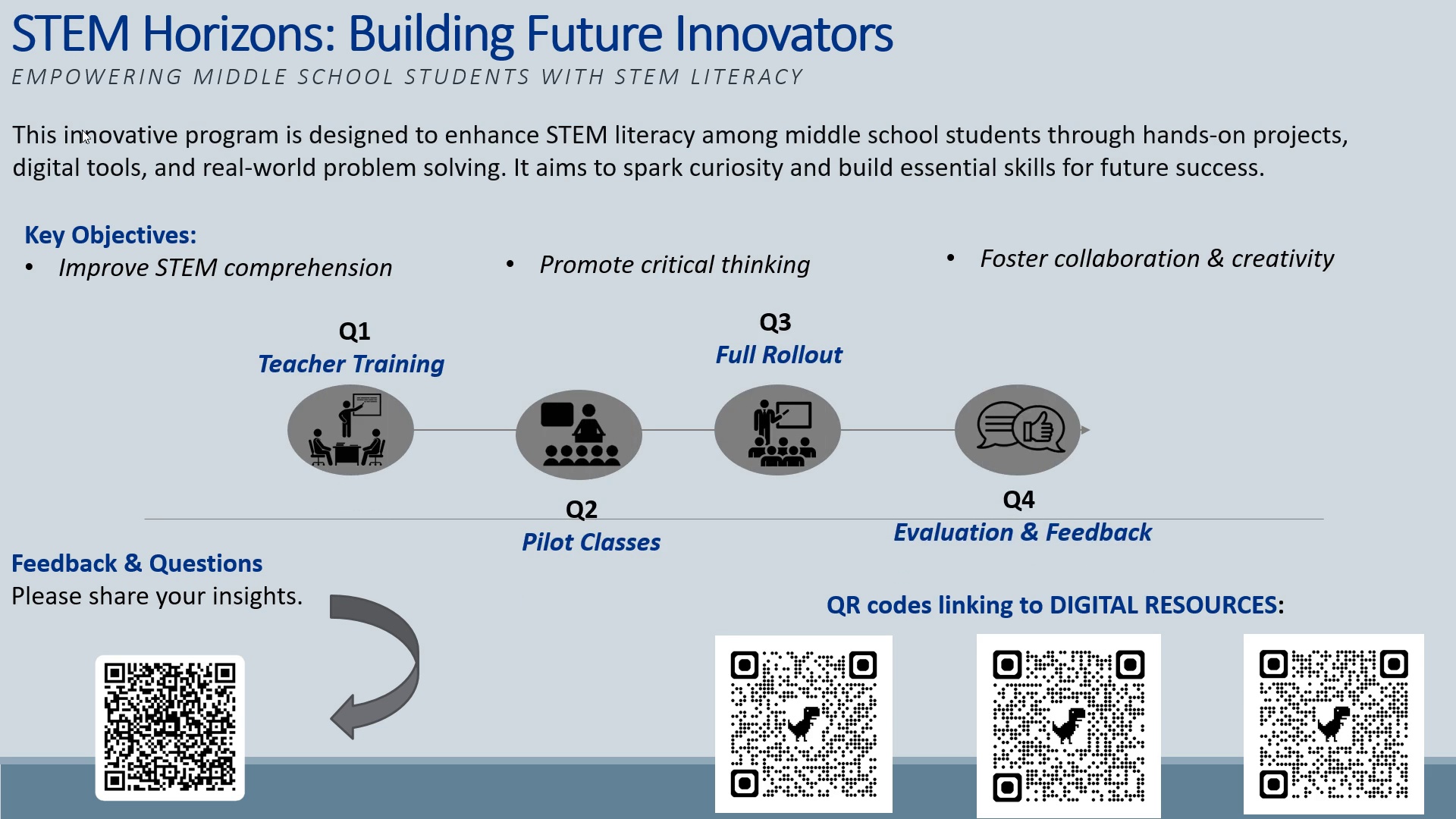 
key(ArrowDown)
 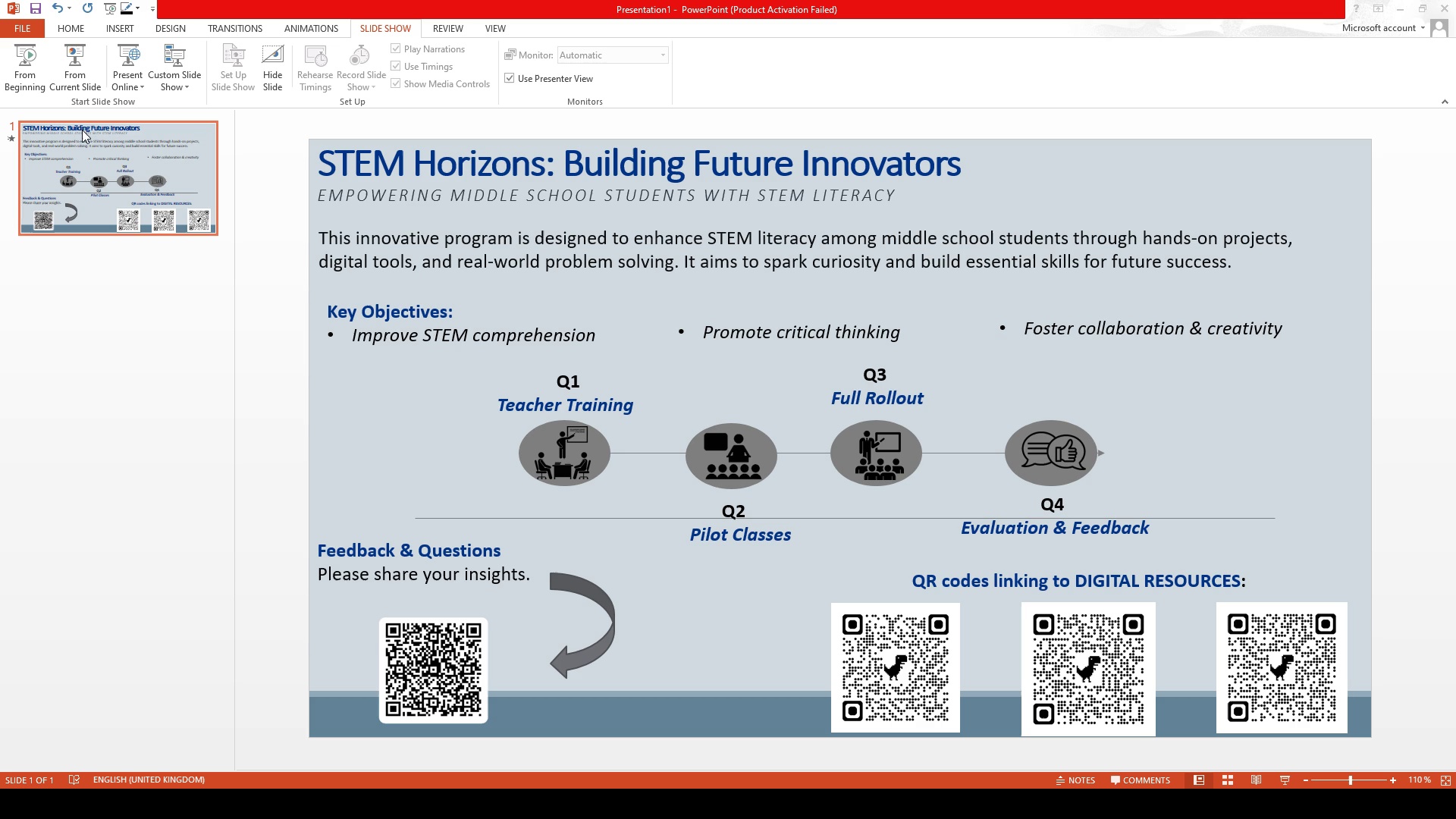 
key(Escape)
 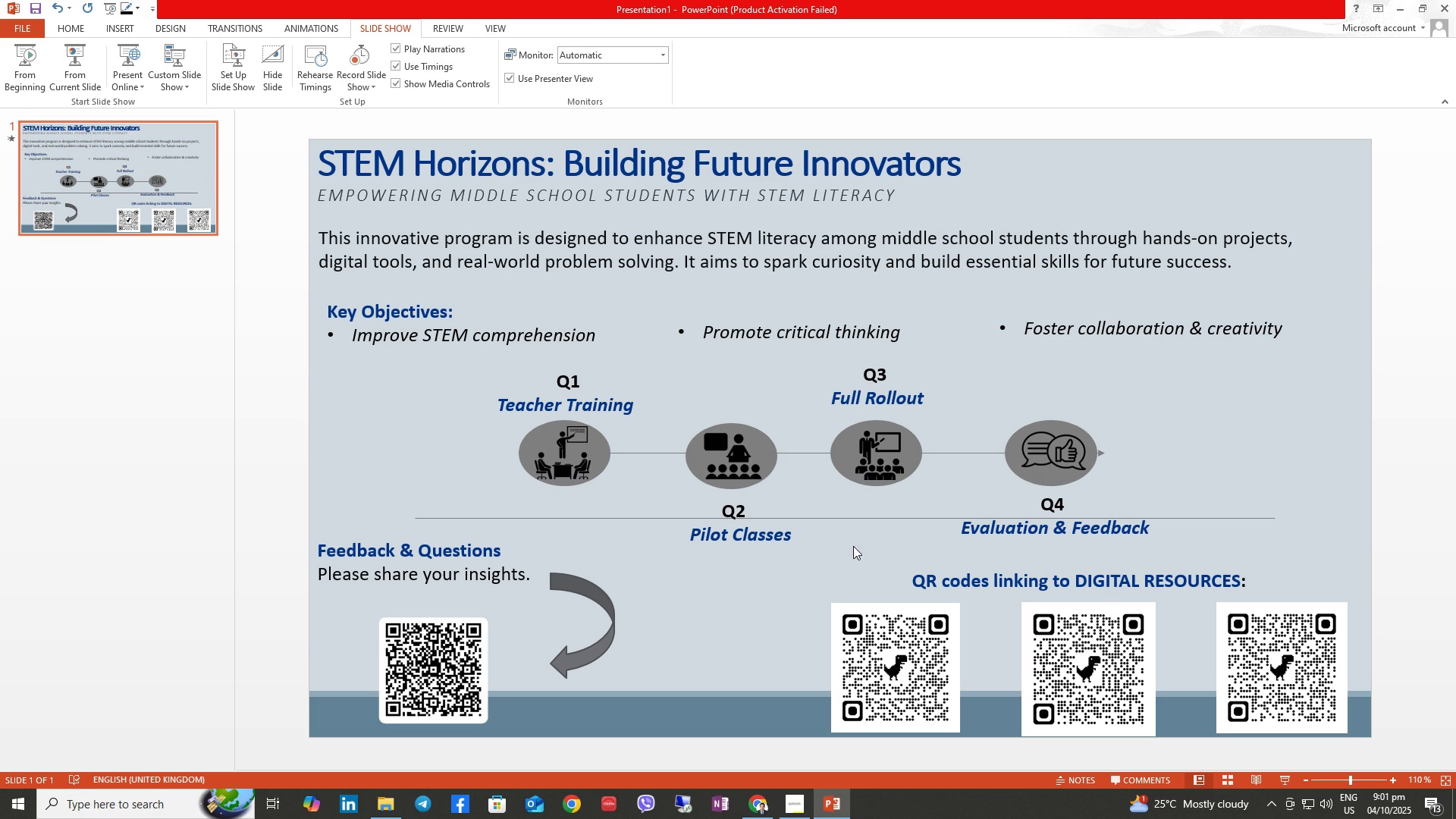 
left_click([959, 453])
 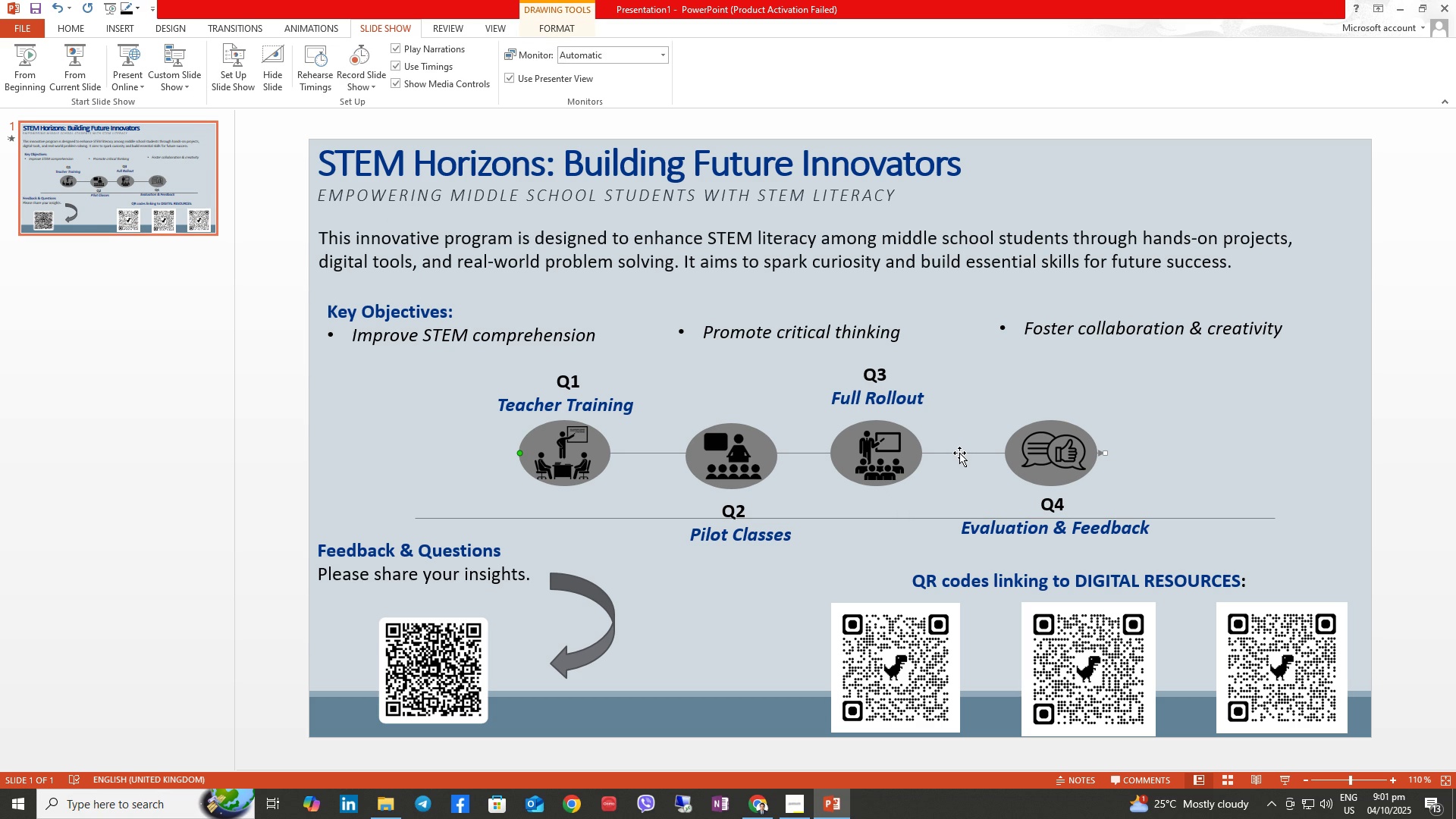 
left_click([959, 453])
 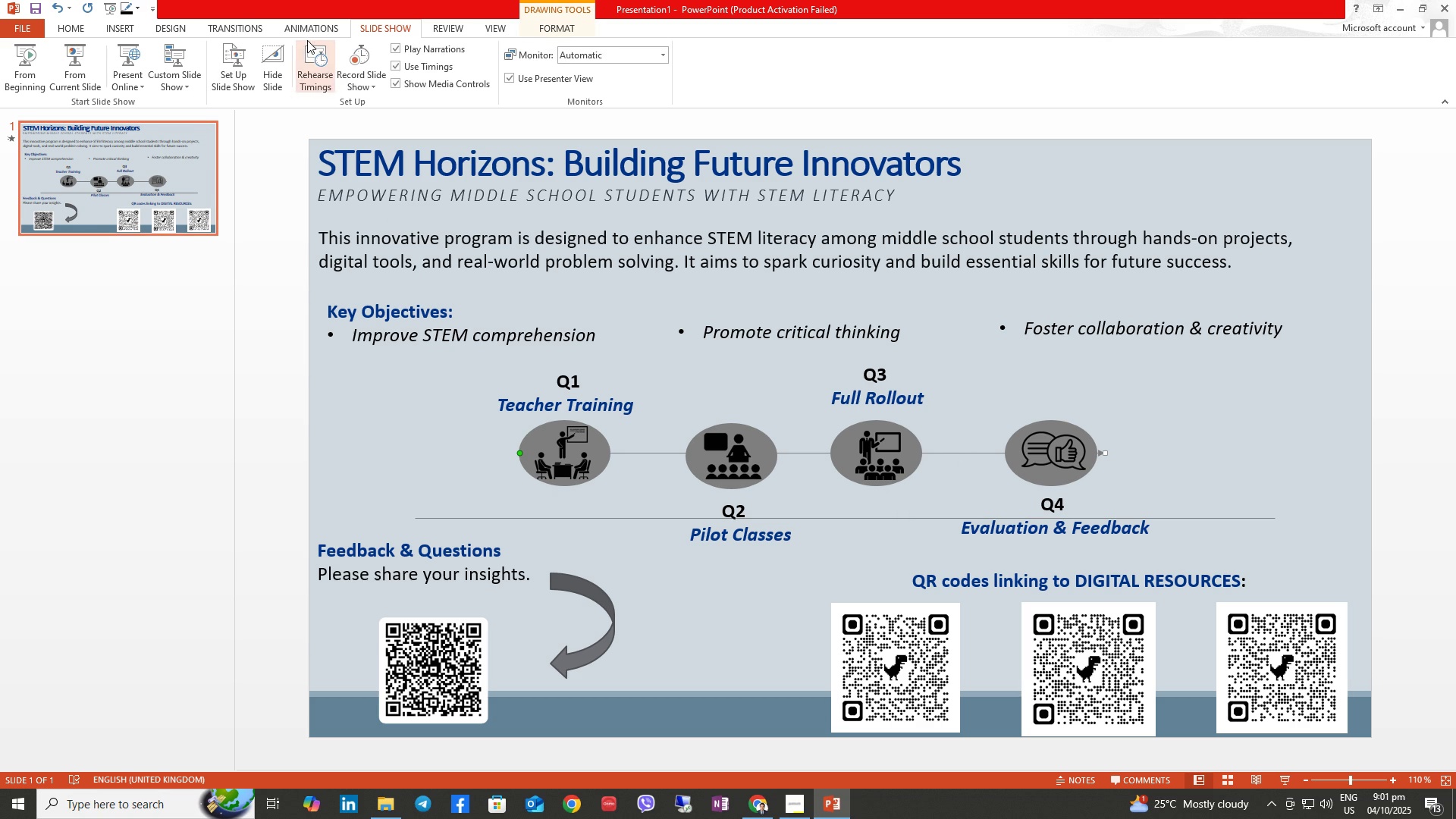 
left_click([309, 29])
 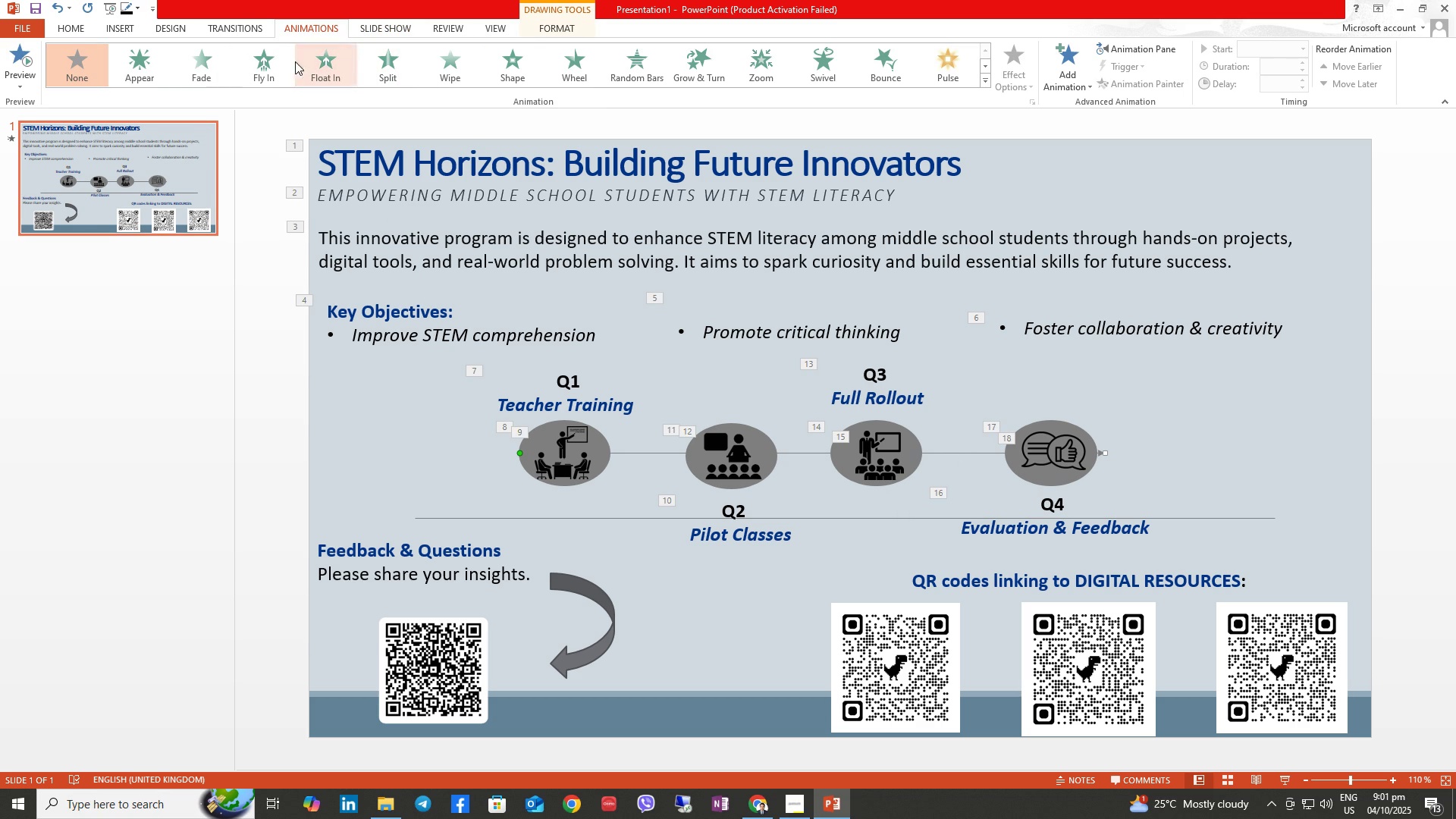 
left_click([256, 67])
 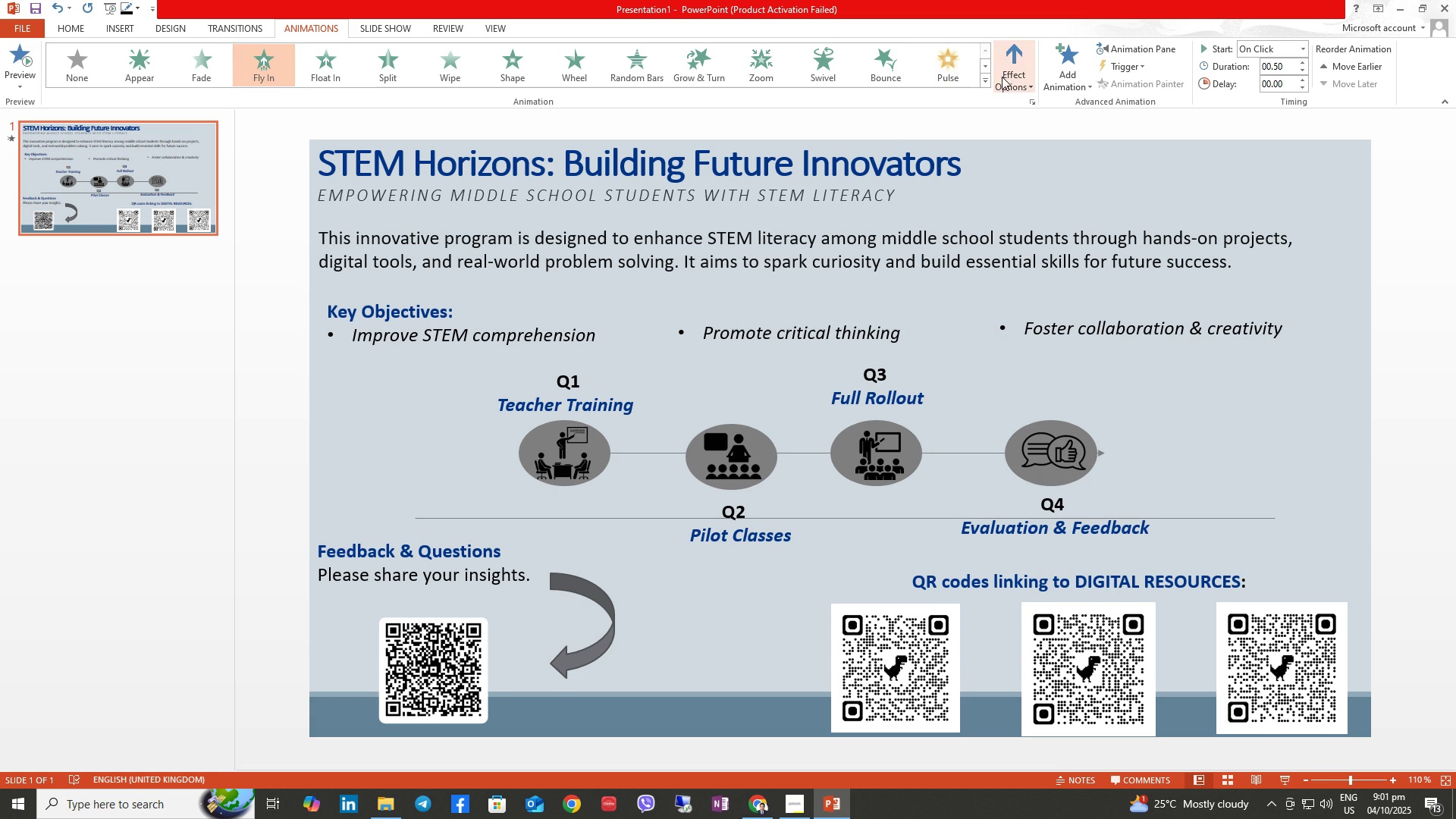 
left_click([1006, 72])
 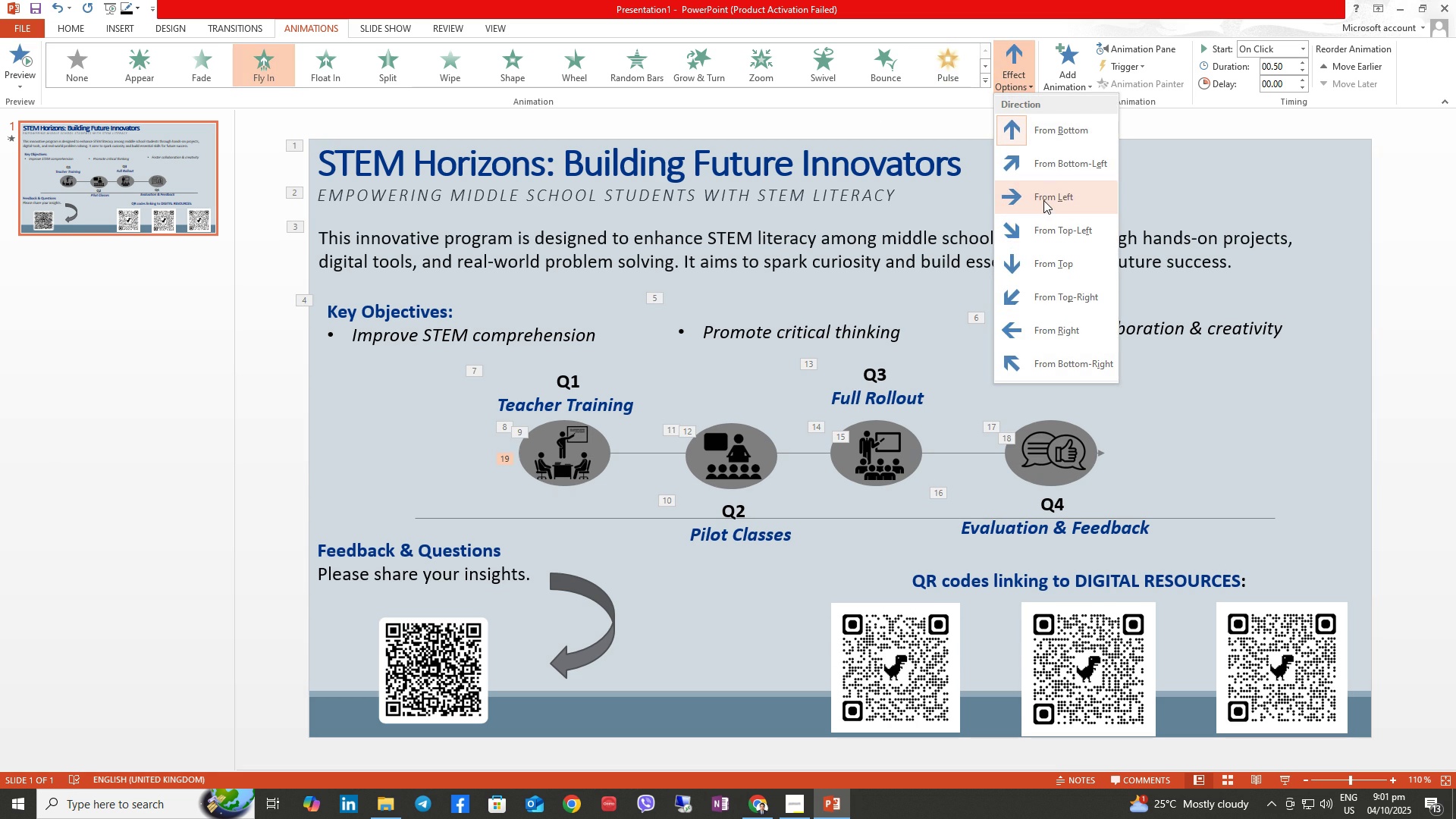 
left_click([1043, 200])
 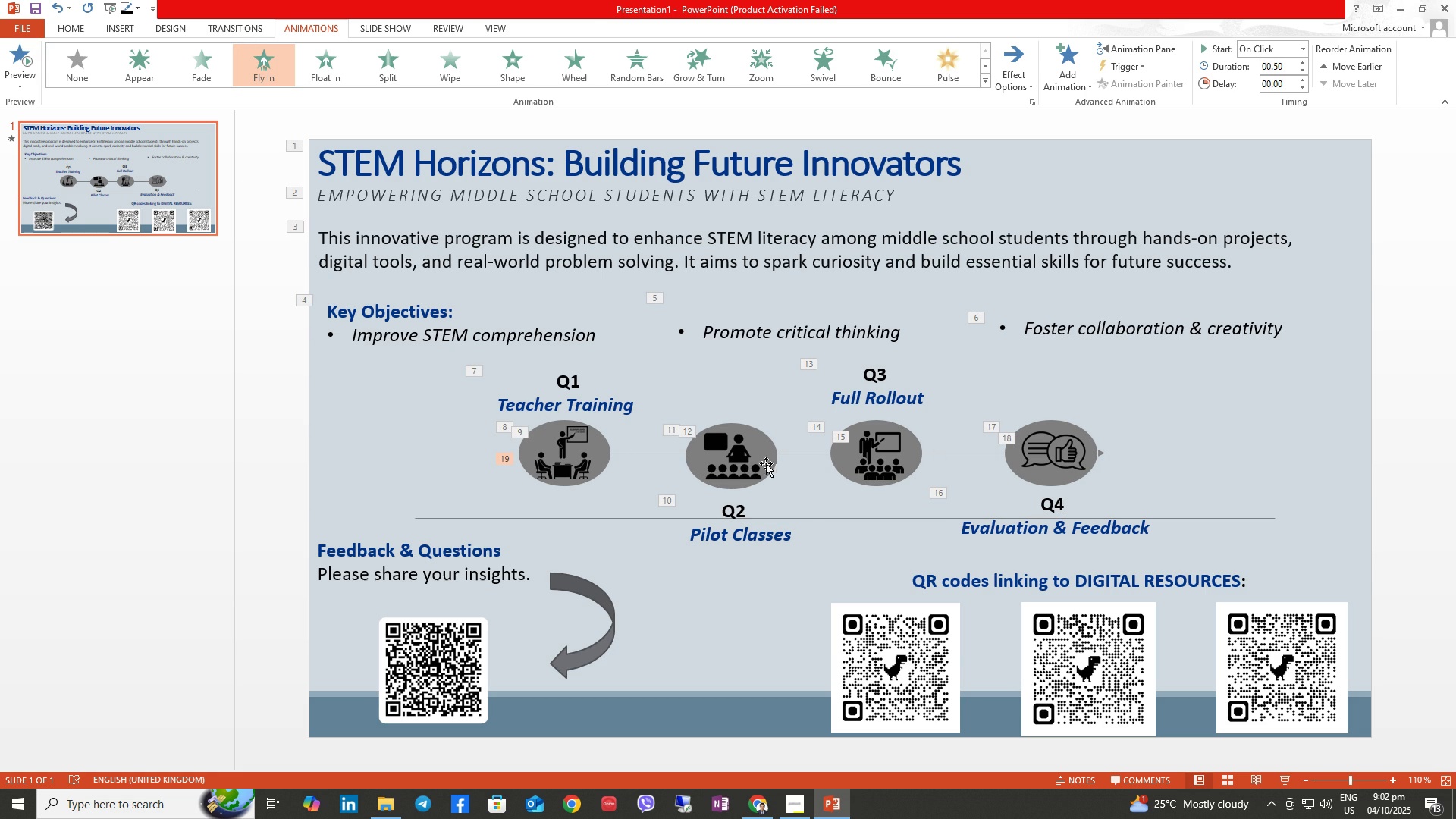 
wait(5.27)
 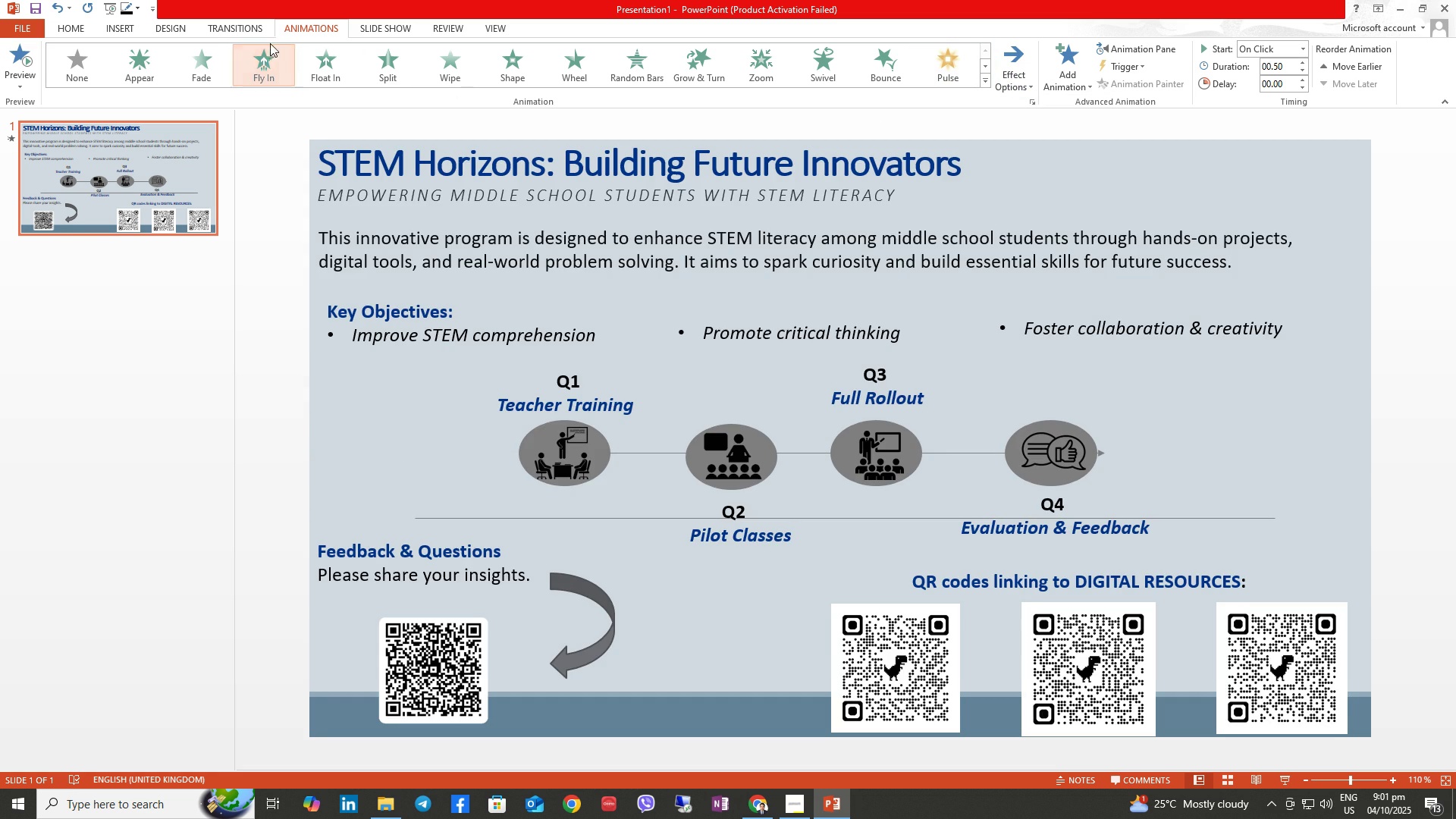 
left_click([971, 453])
 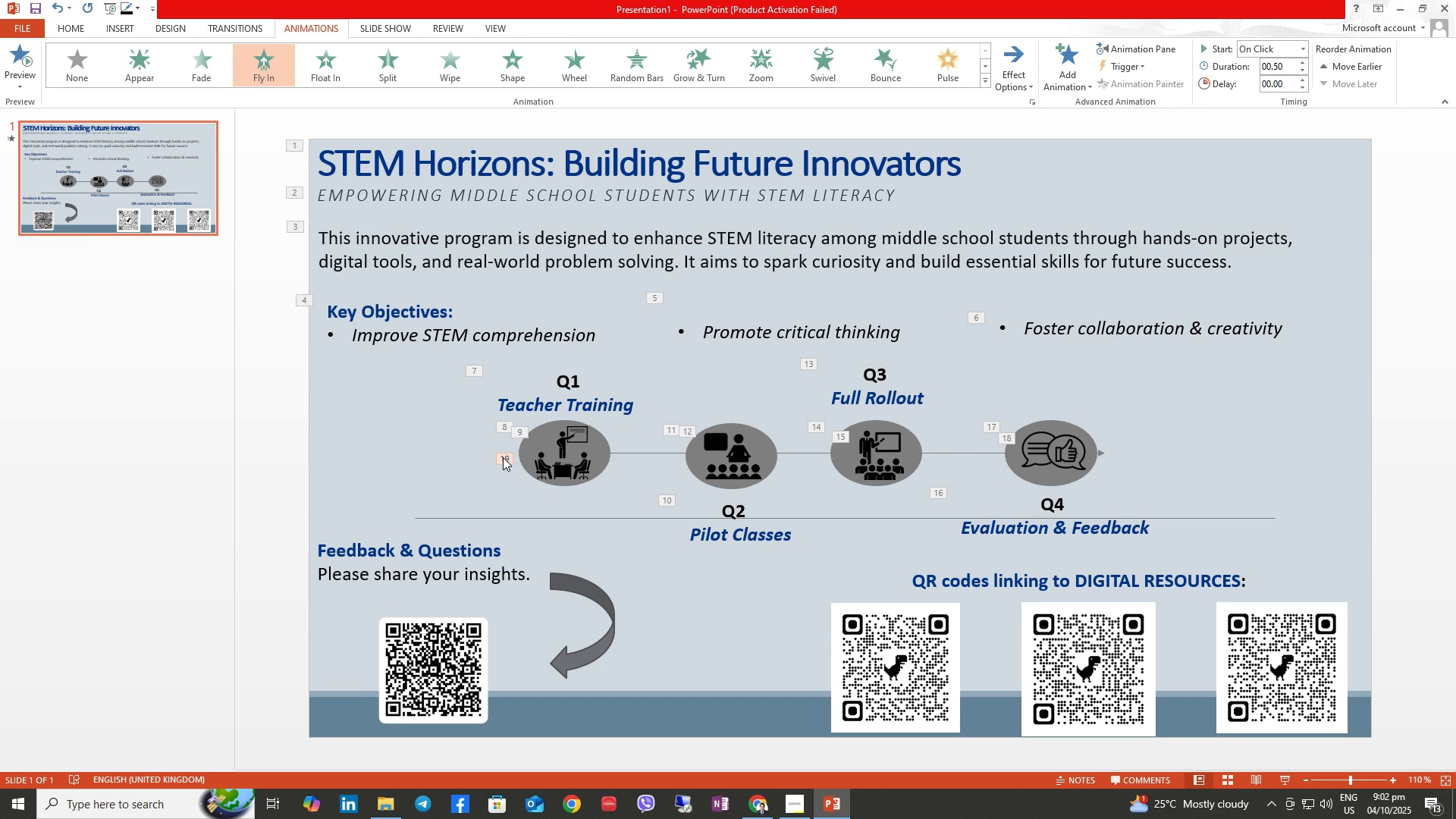 
left_click([469, 375])
 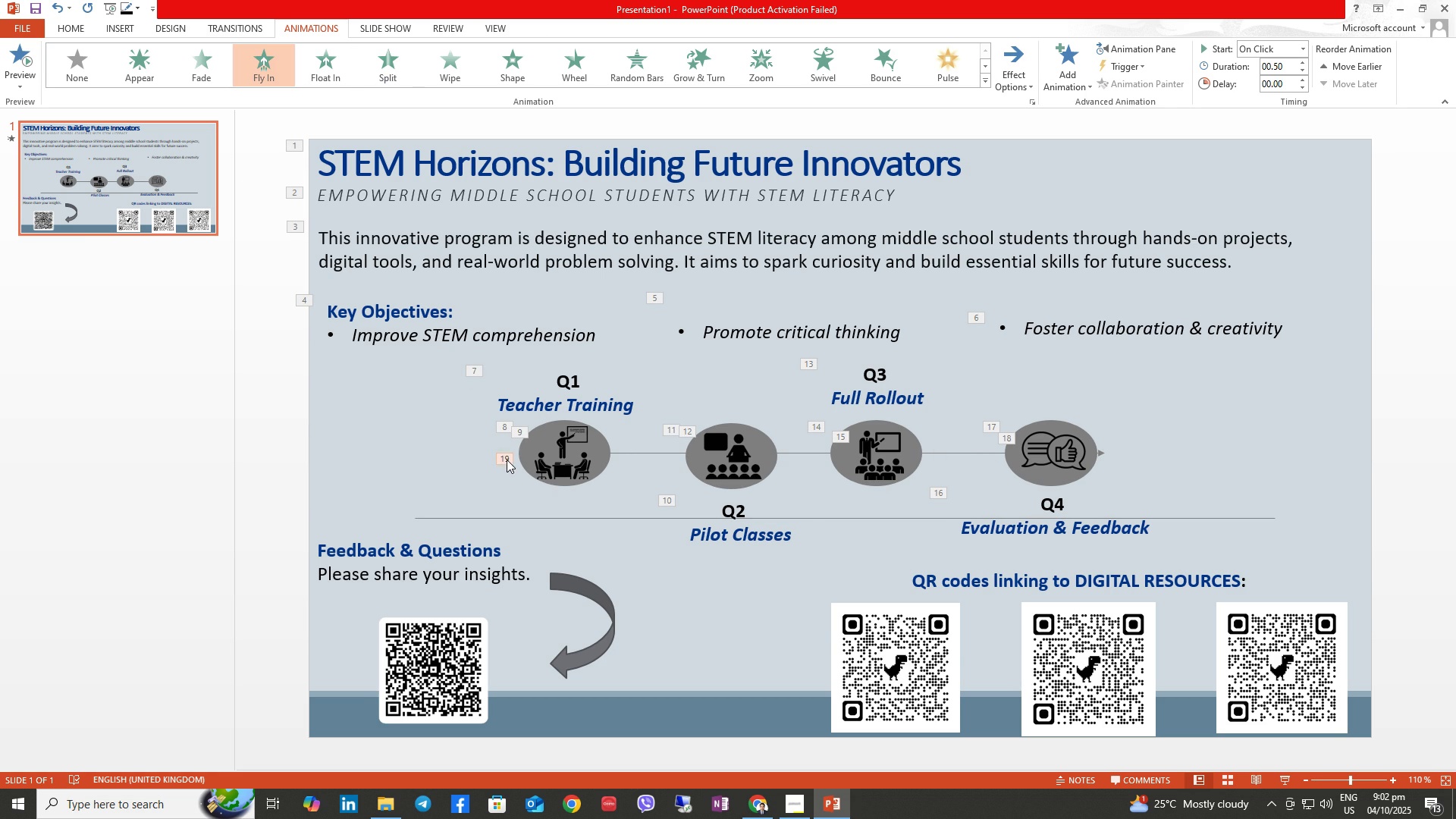 
right_click([506, 460])